 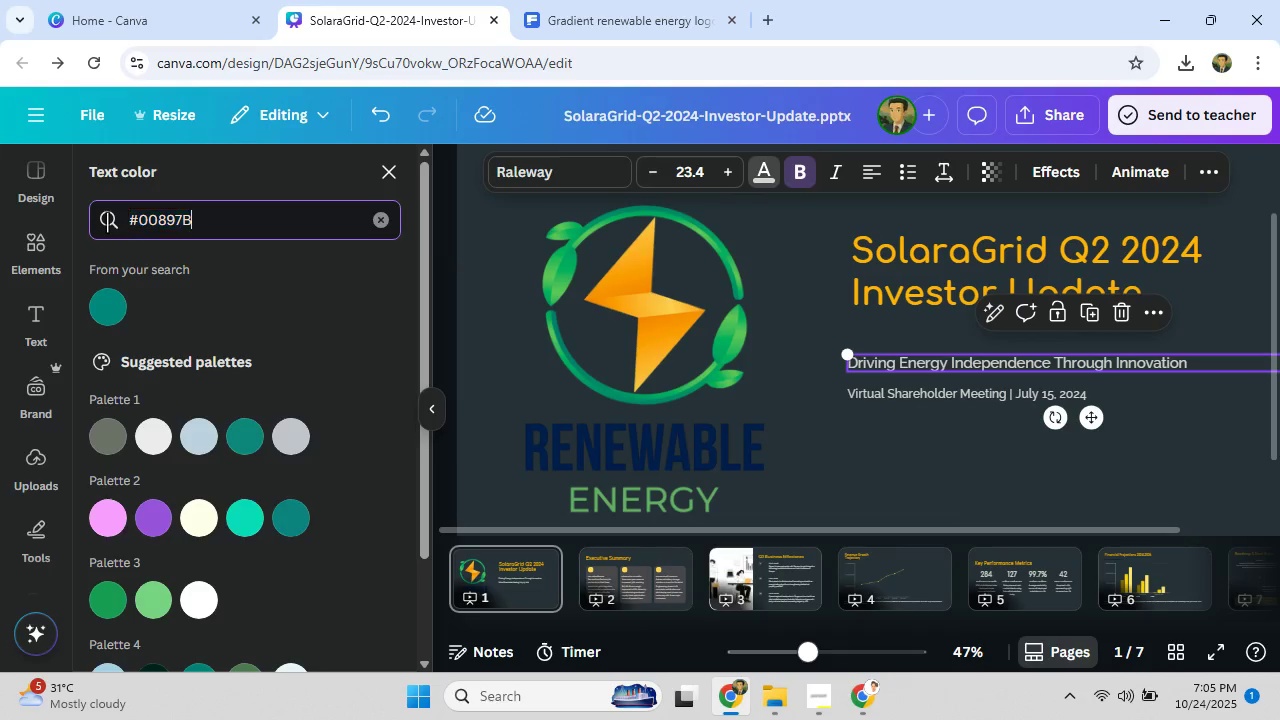 
key(Control+V)
 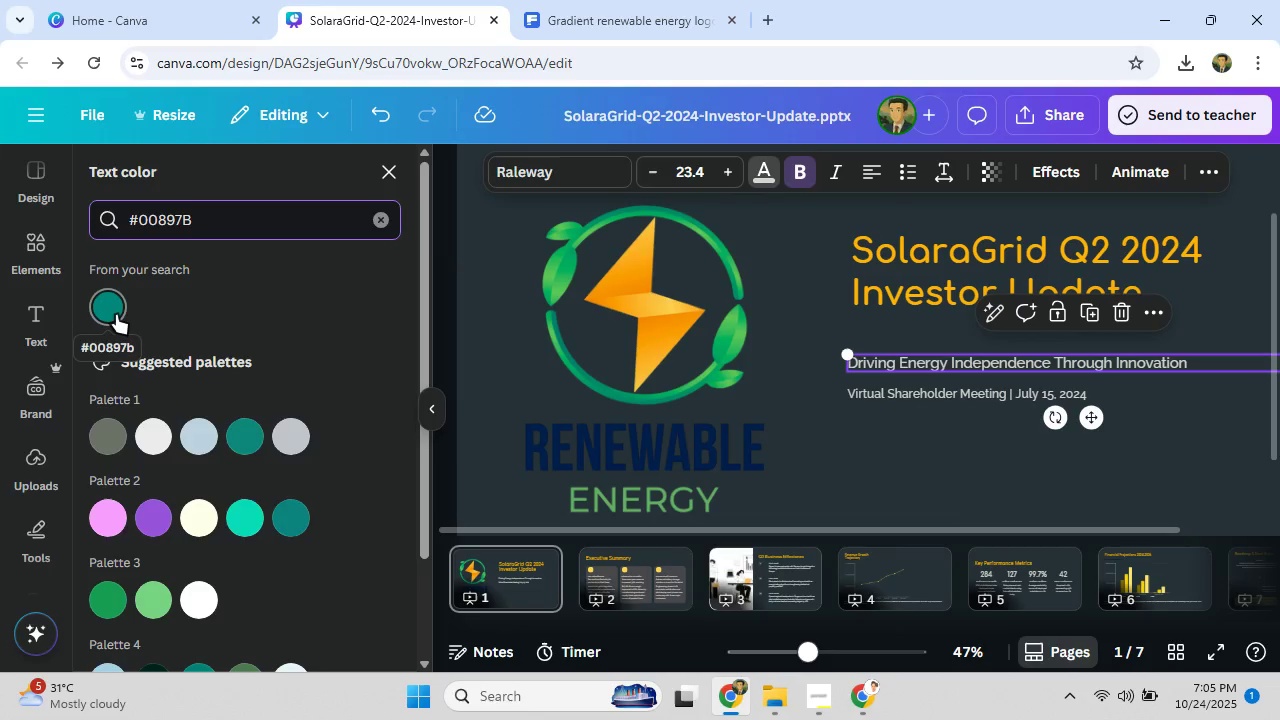 
left_click([116, 311])
 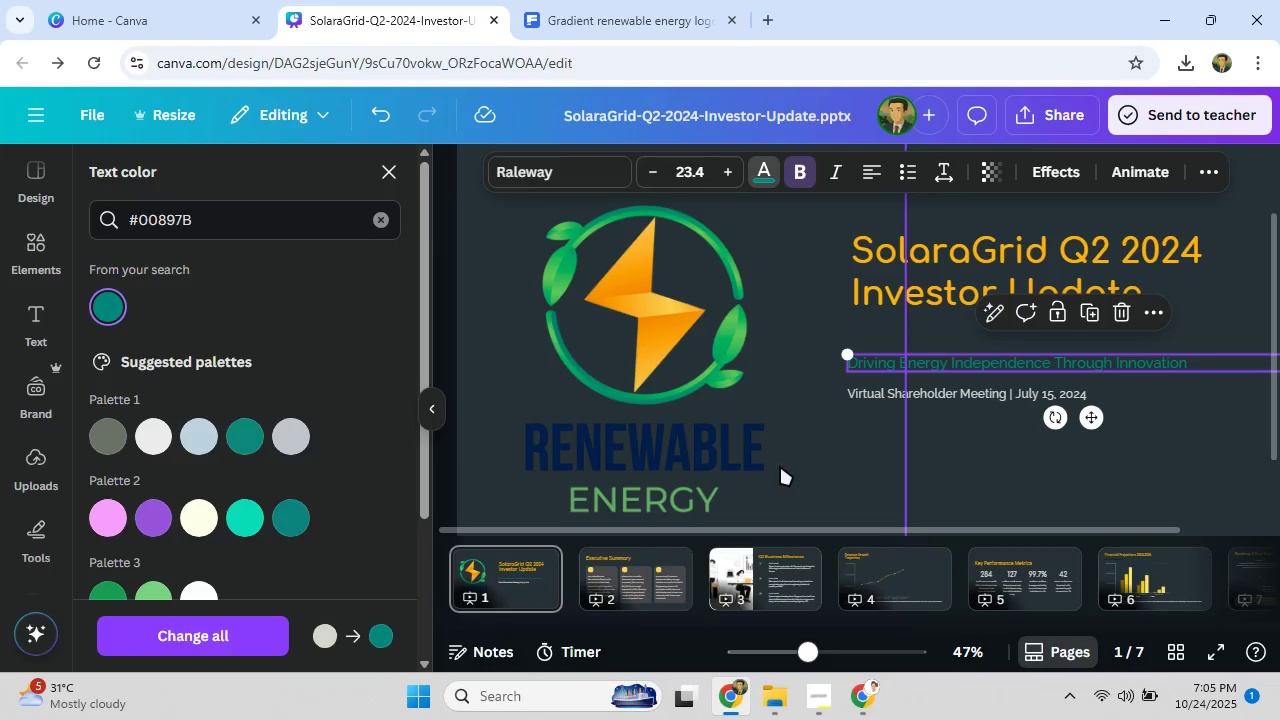 
left_click([827, 470])
 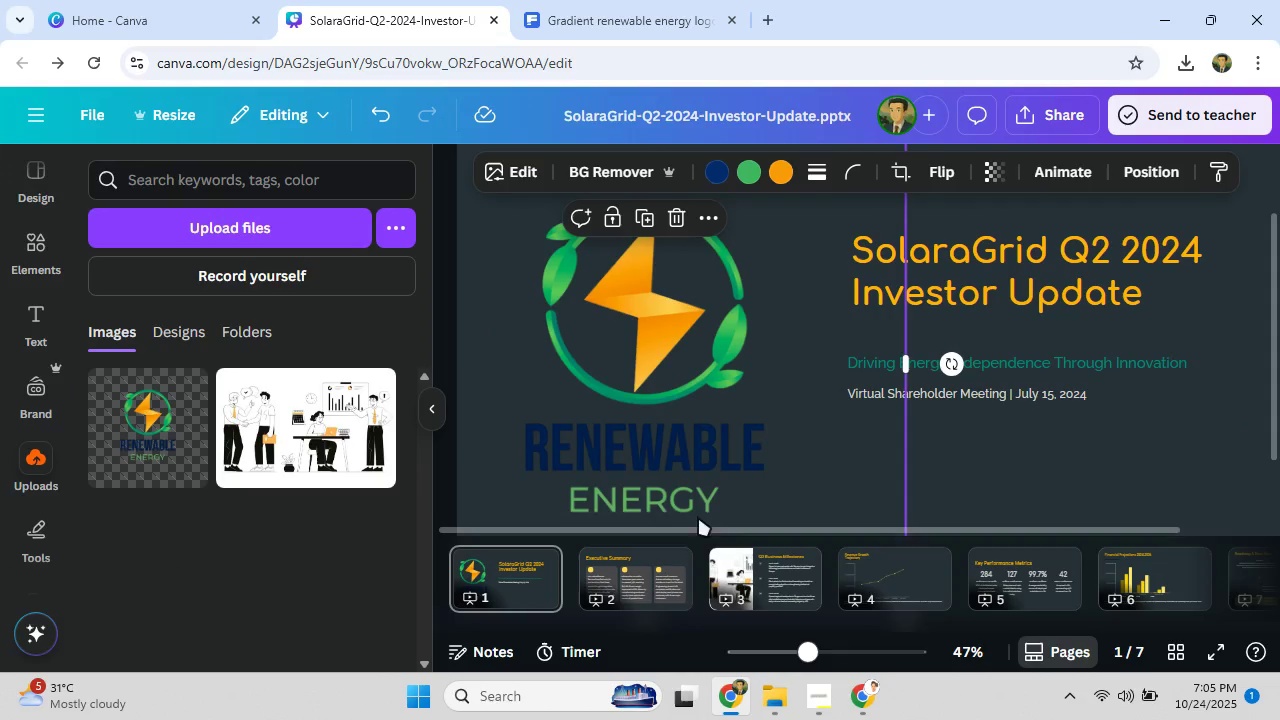 
left_click([636, 576])
 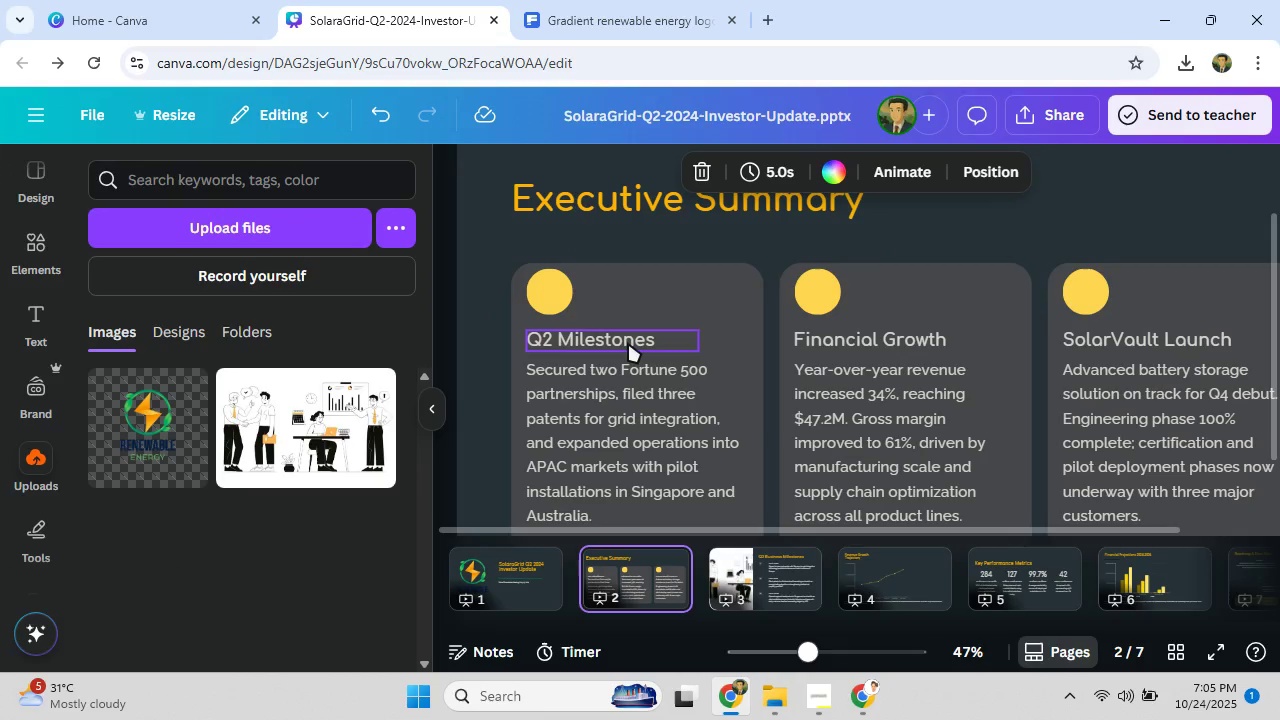 
left_click([628, 343])
 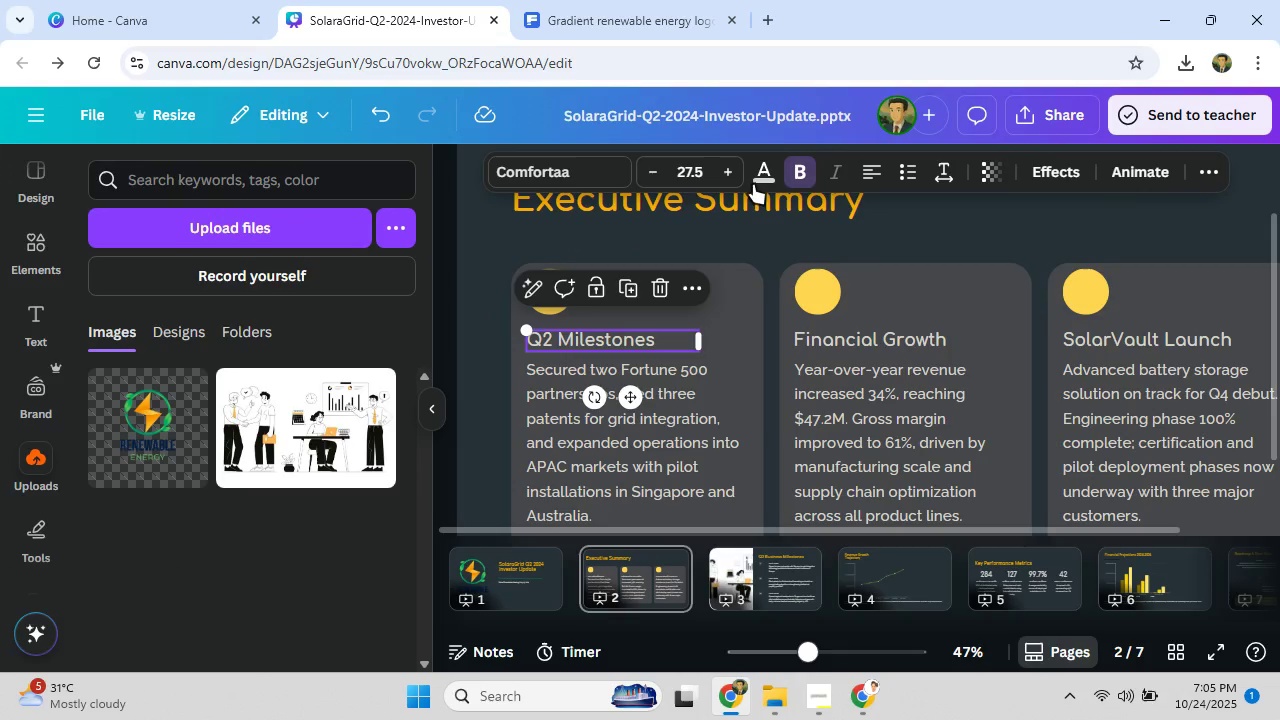 
left_click([759, 176])
 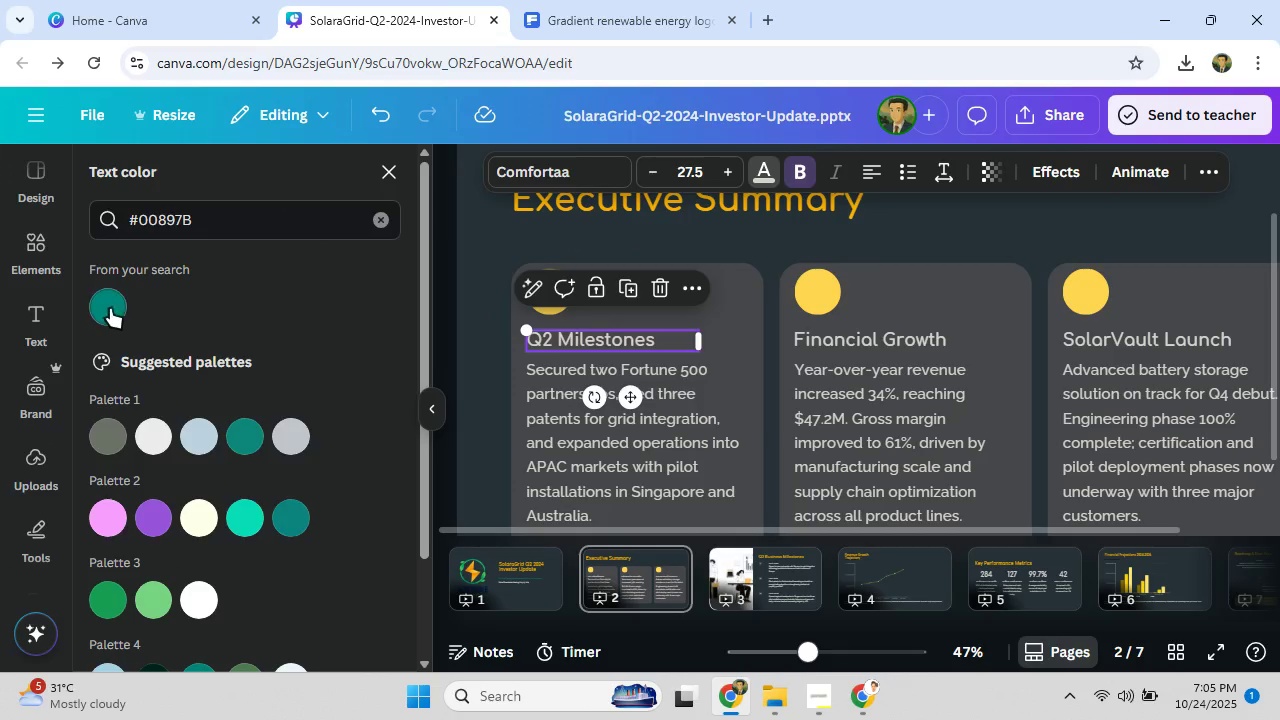 
left_click([110, 307])
 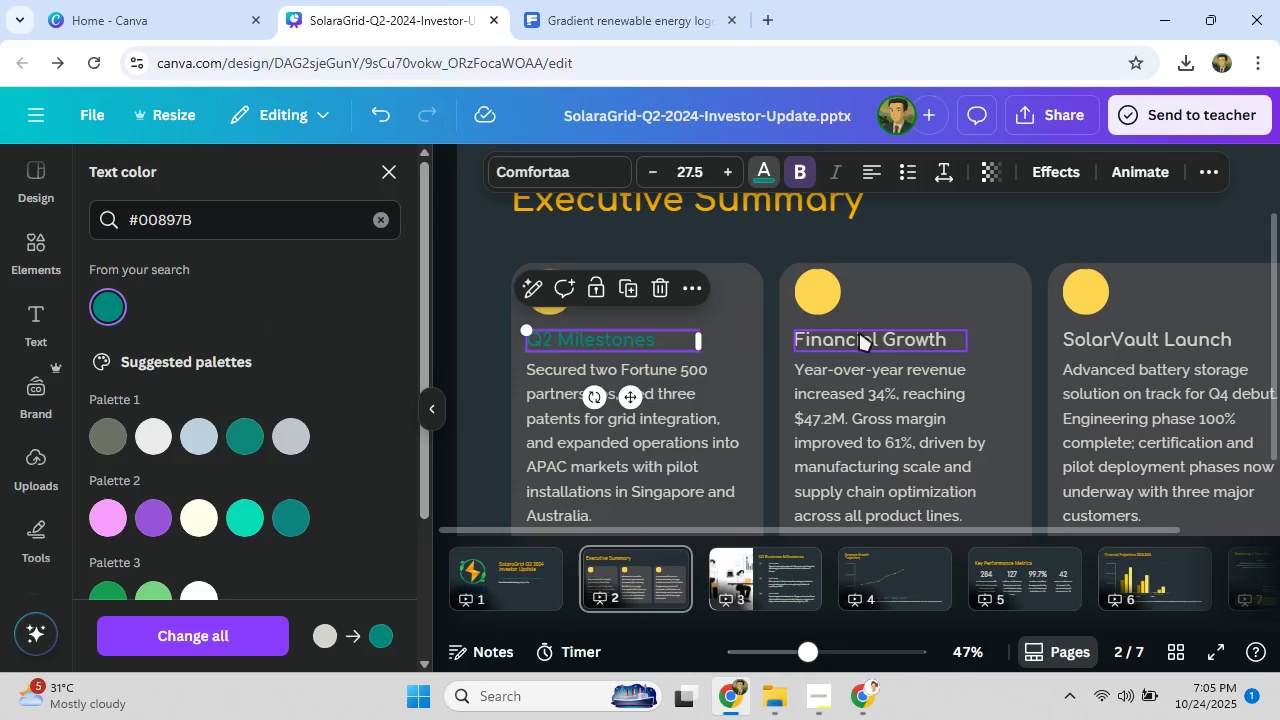 
left_click([859, 332])
 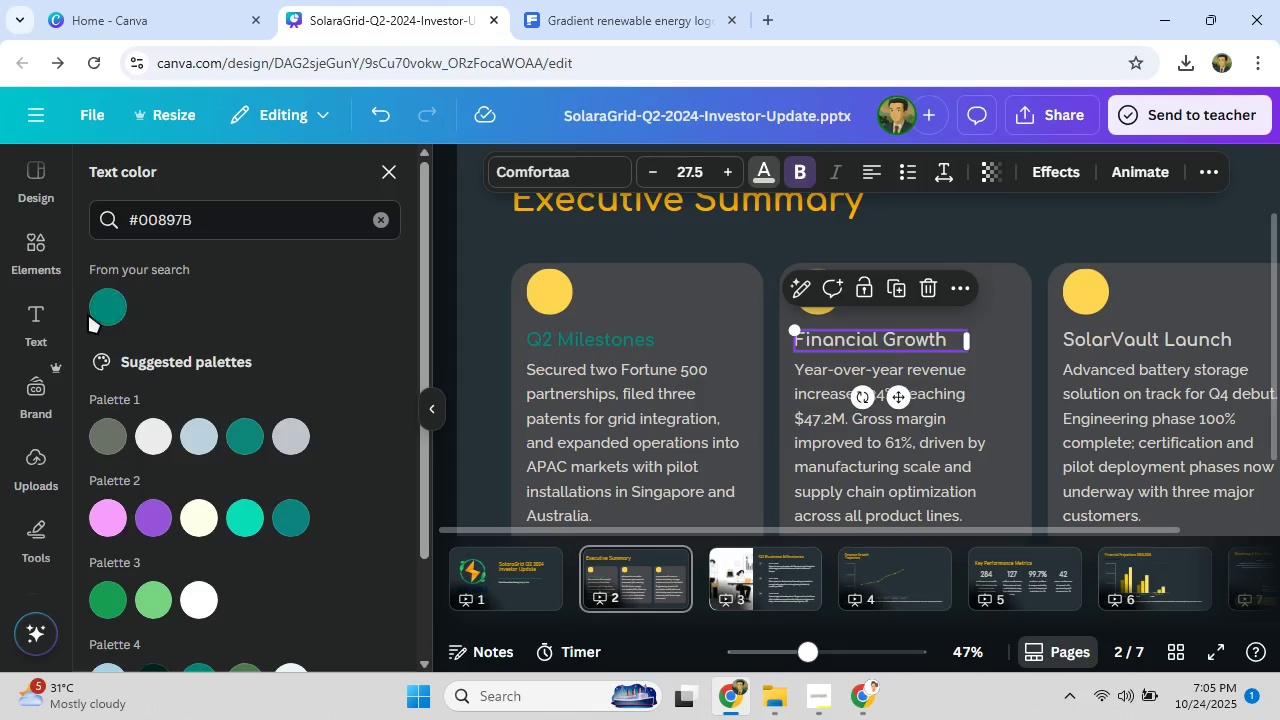 
left_click([88, 314])
 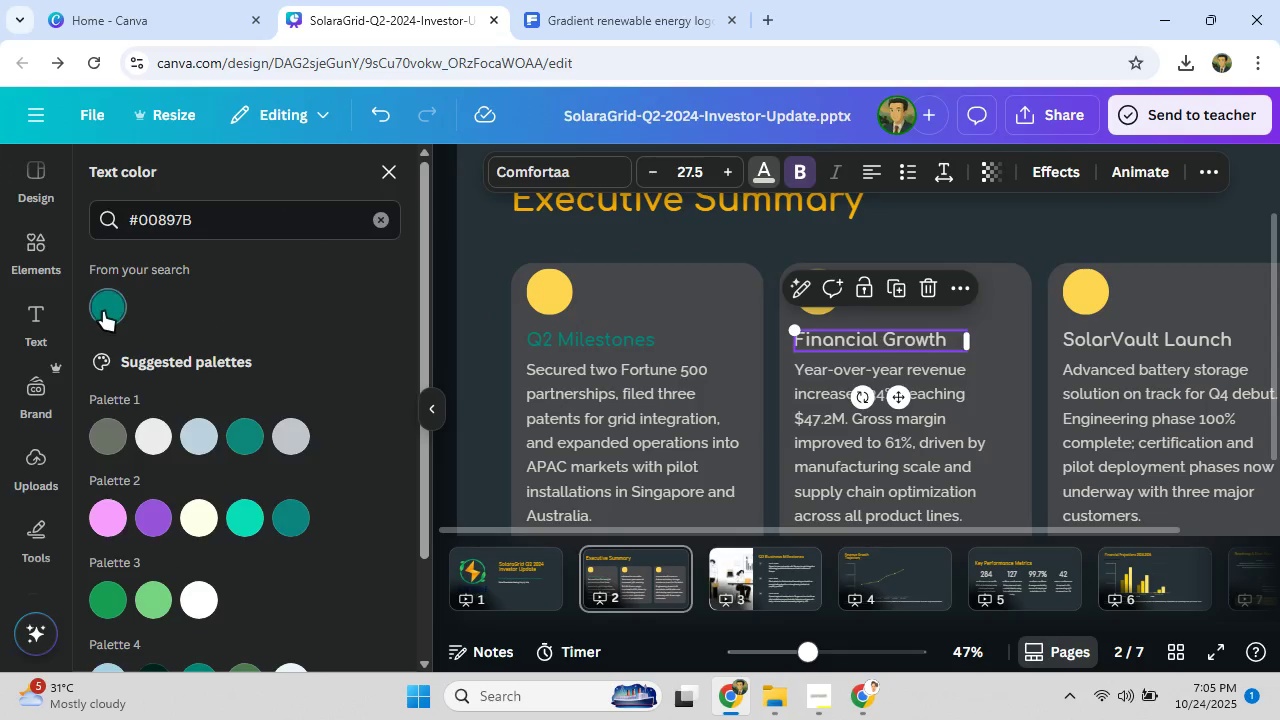 
left_click([103, 311])
 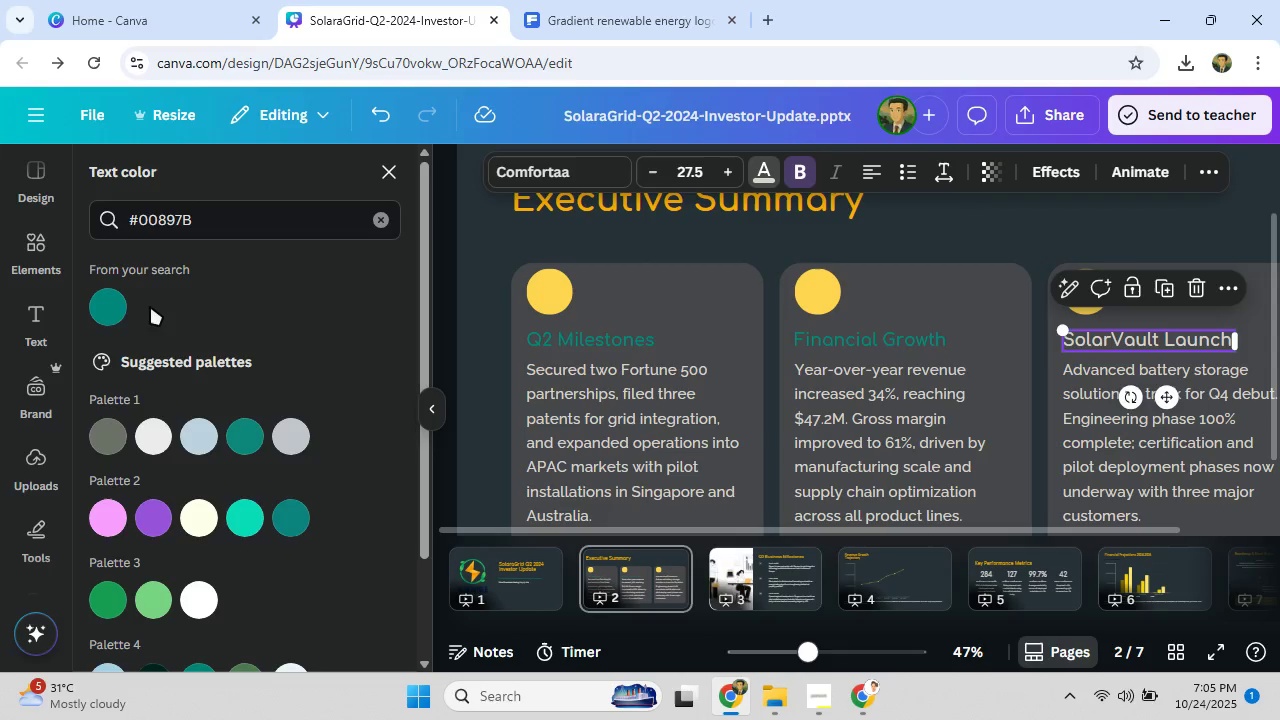 
left_click([107, 306])
 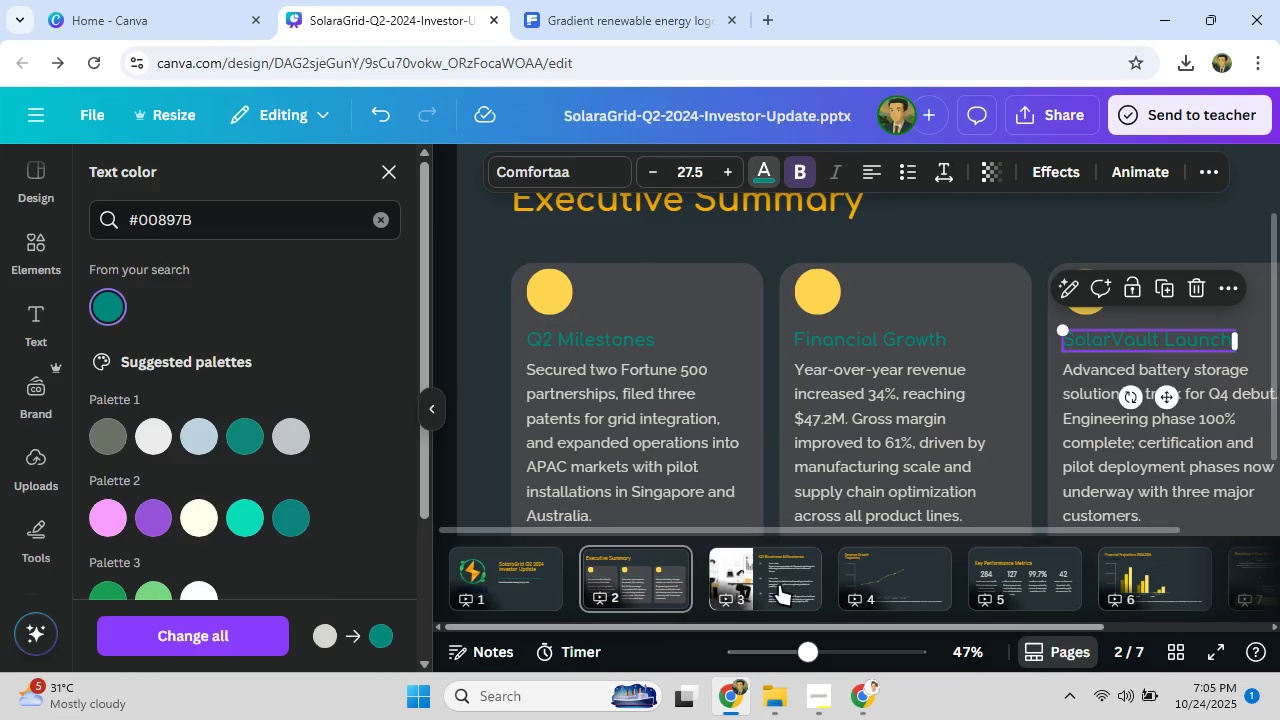 
left_click([779, 585])
 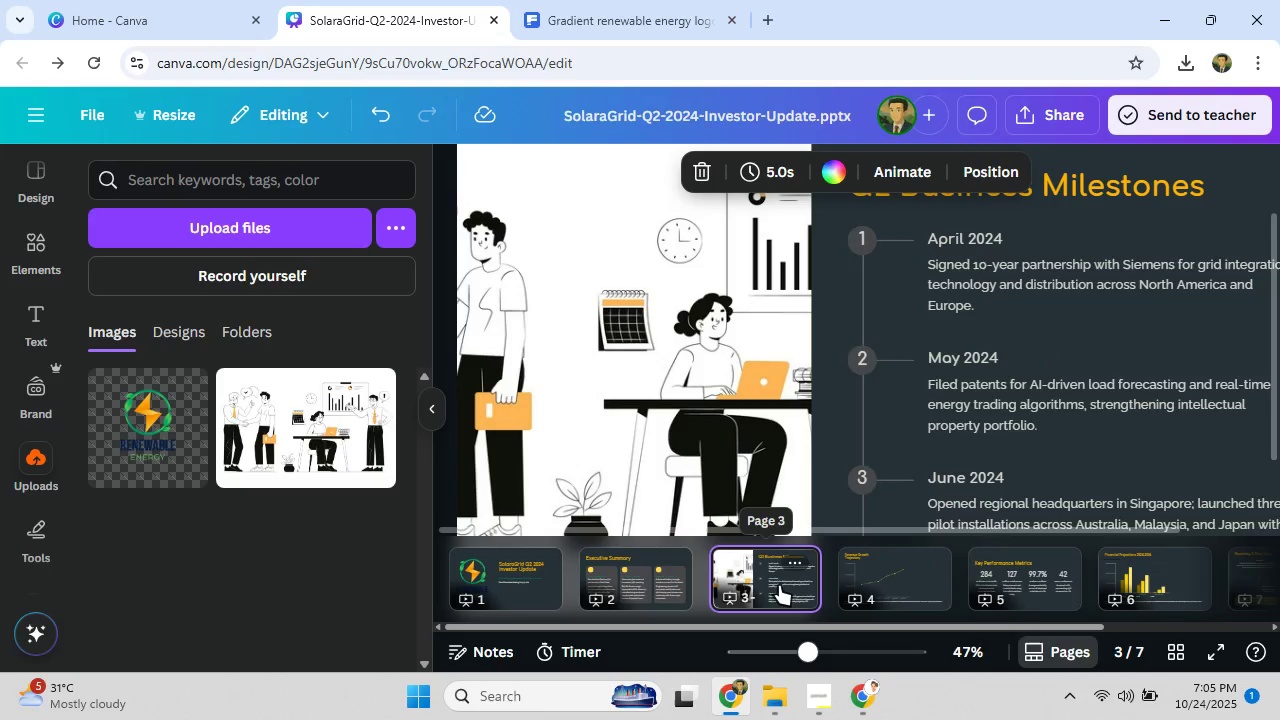 
mouse_move([718, 579])
 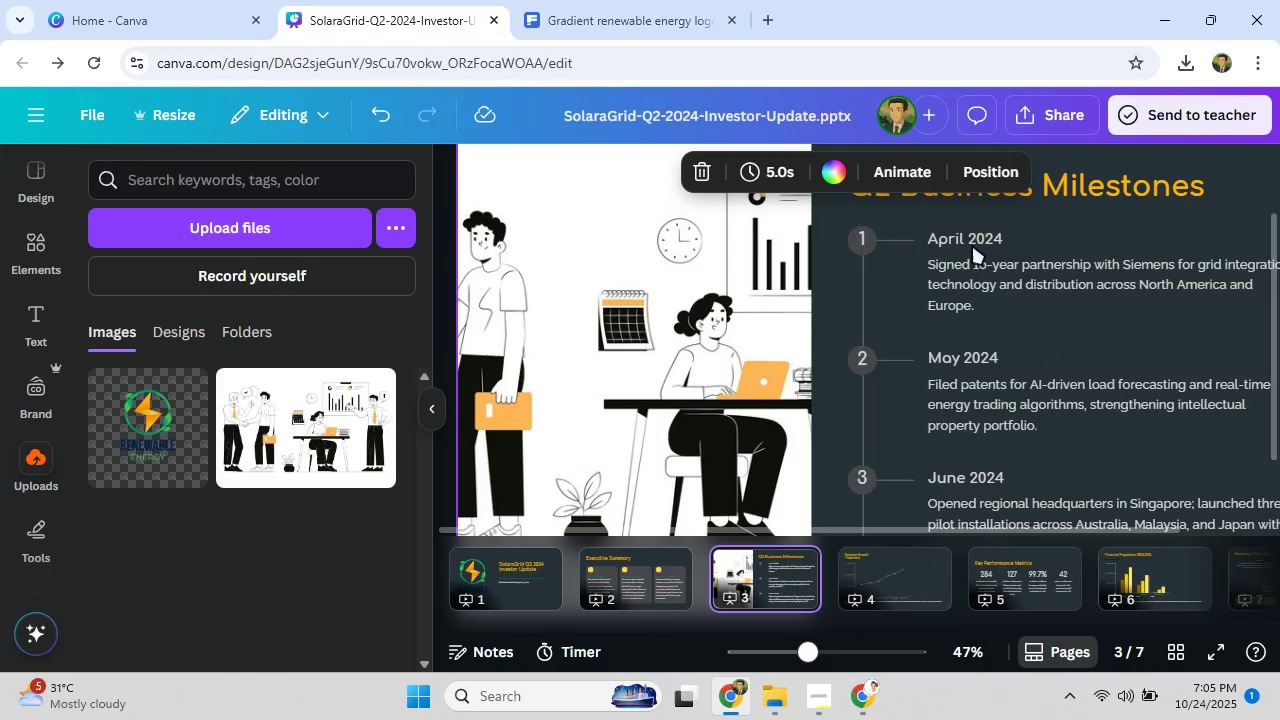 
left_click([972, 240])
 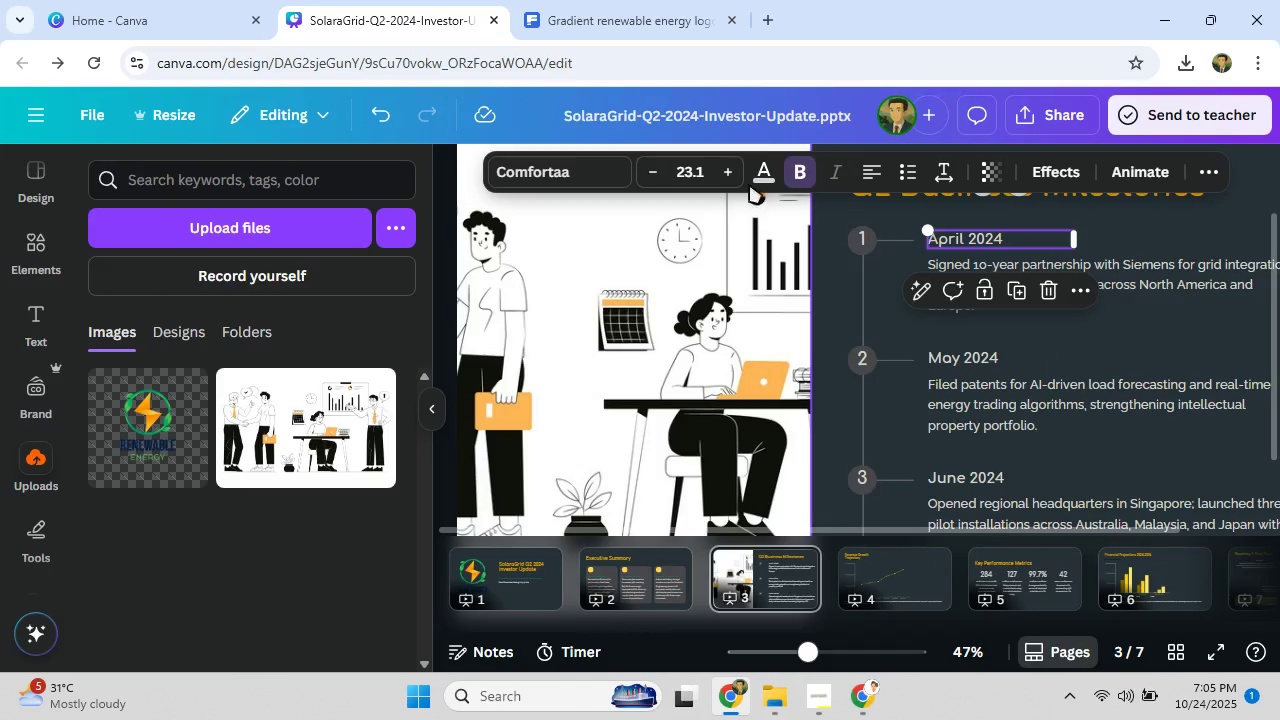 
left_click([765, 170])
 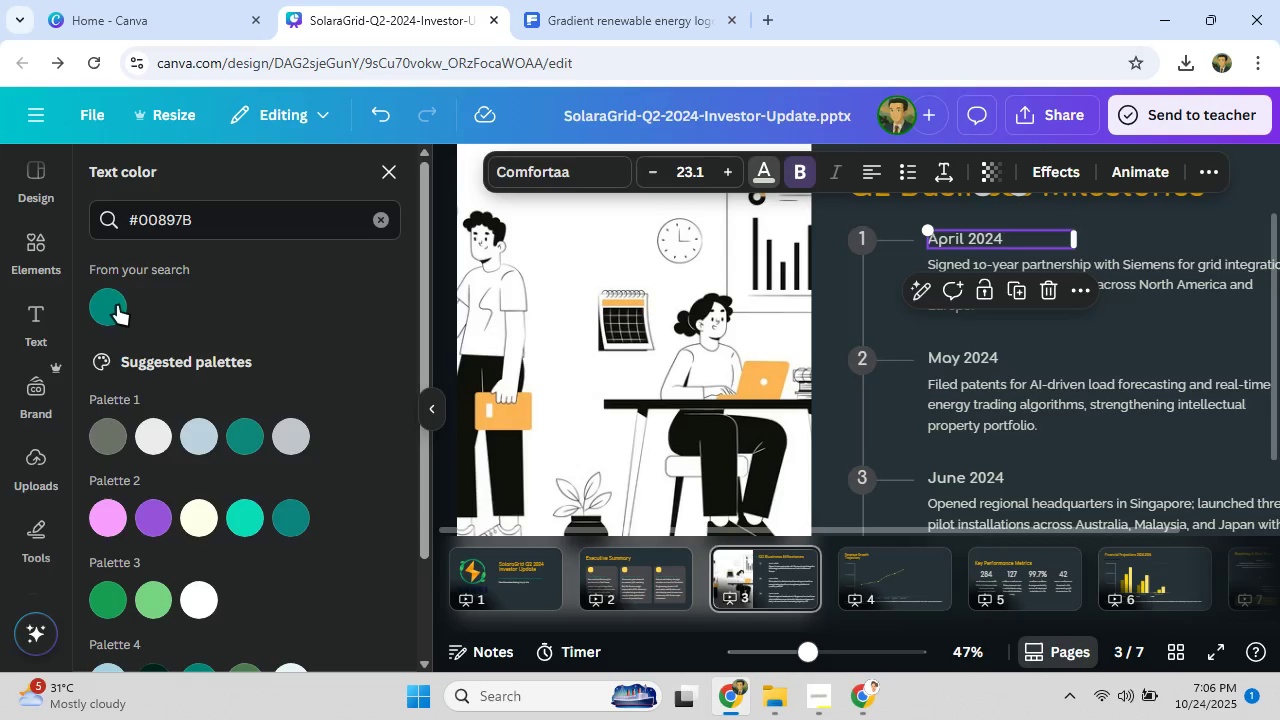 
left_click([107, 305])
 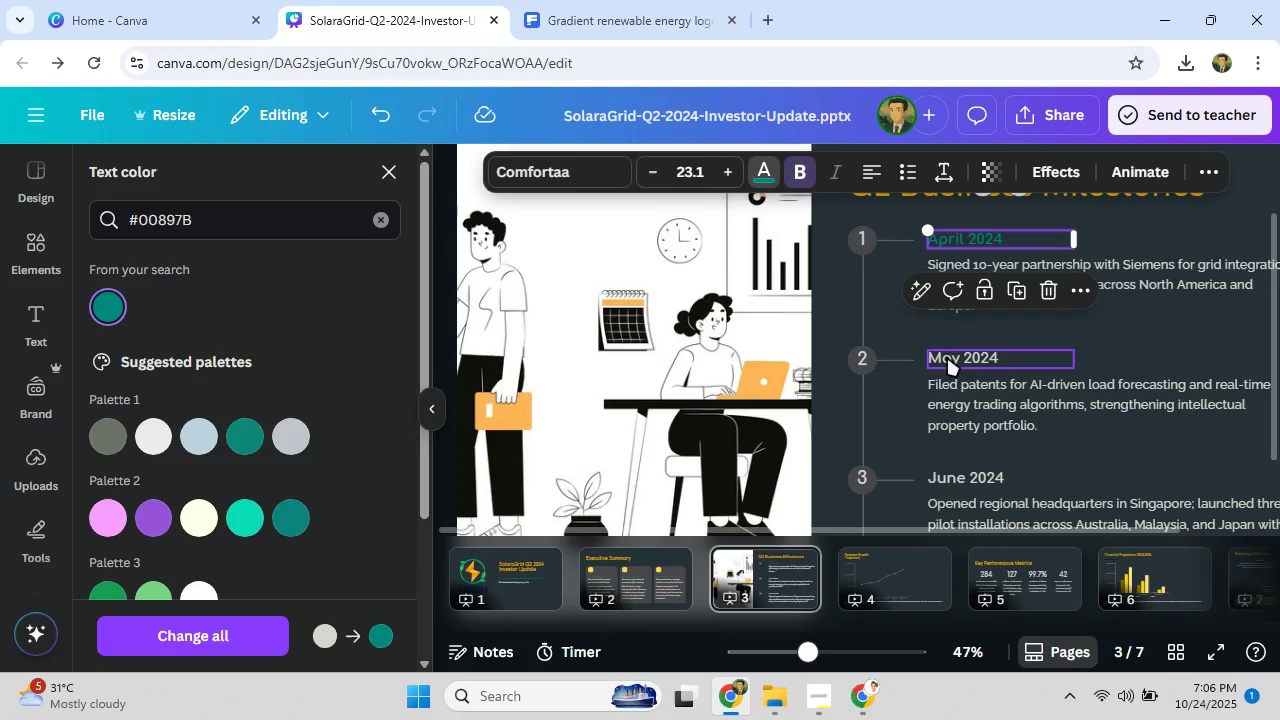 
left_click([947, 358])
 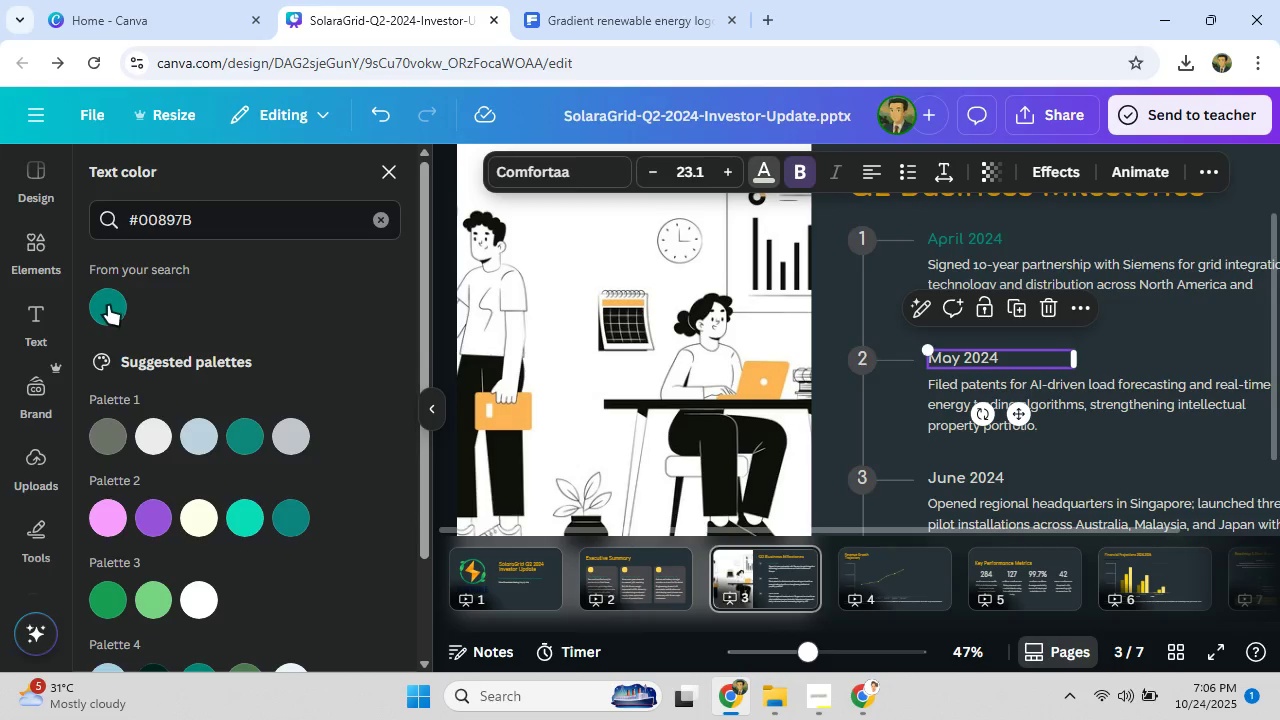 
left_click([108, 305])
 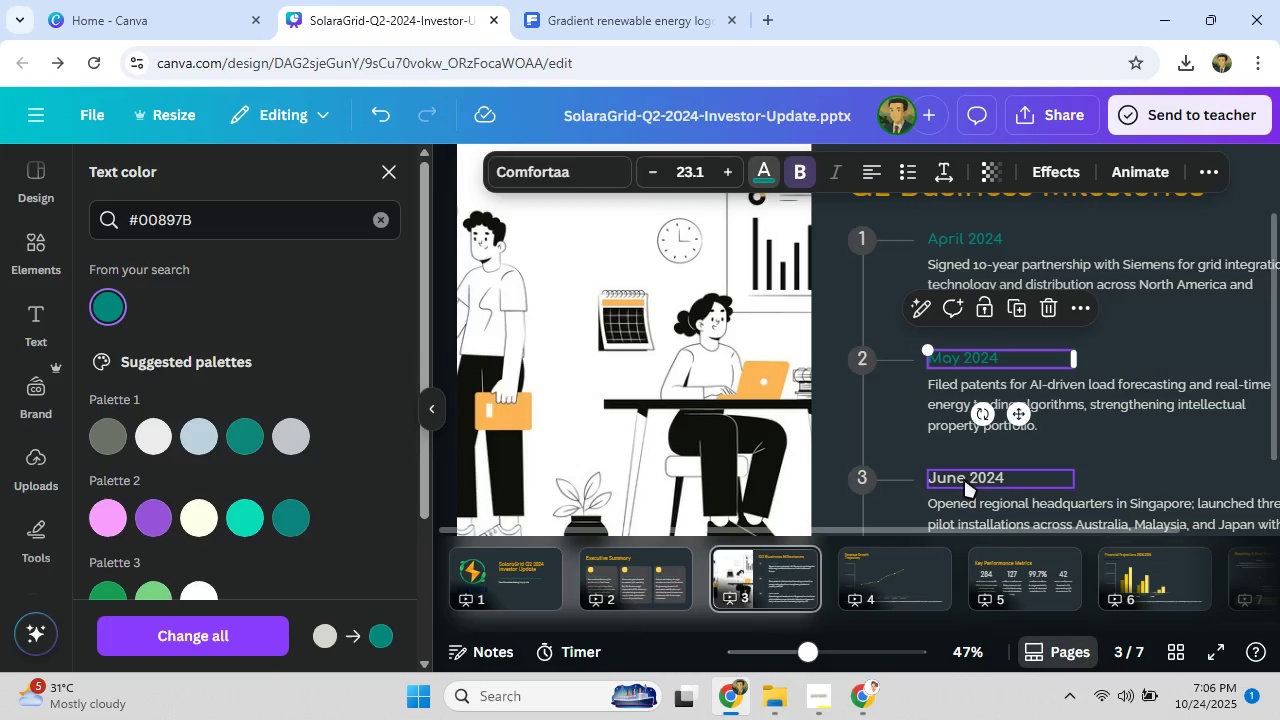 
left_click([964, 479])
 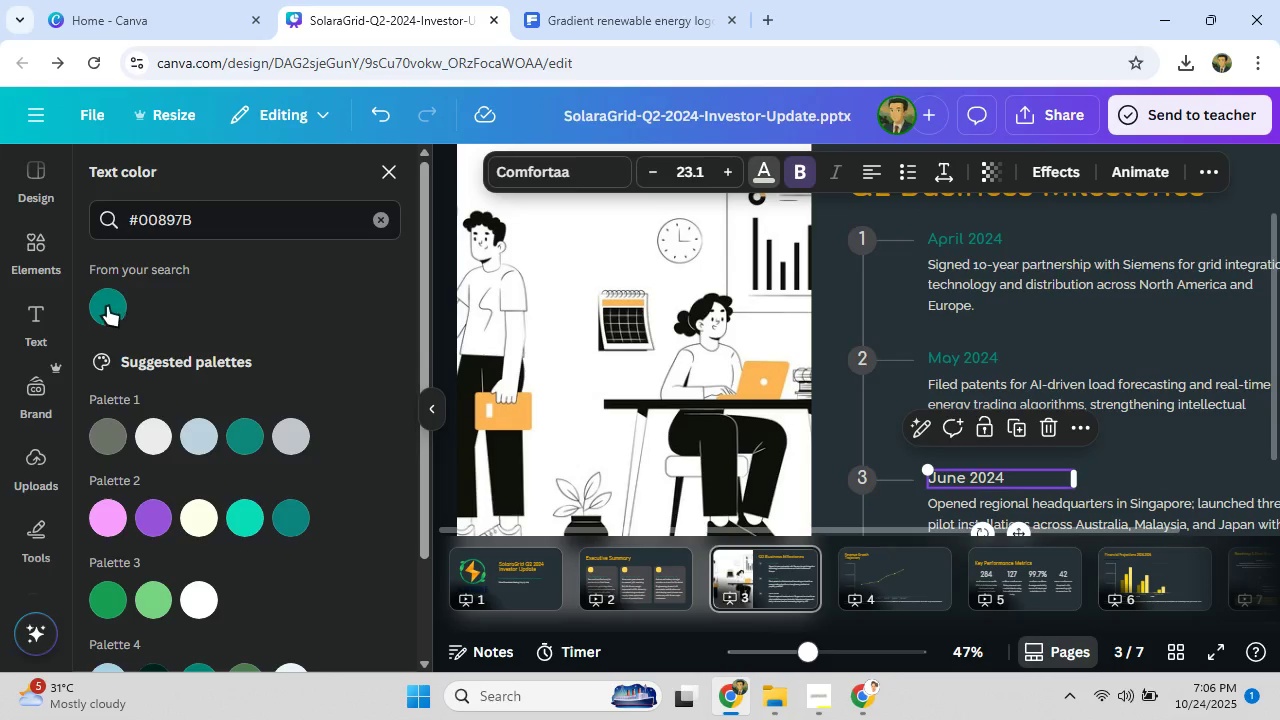 
left_click([105, 305])
 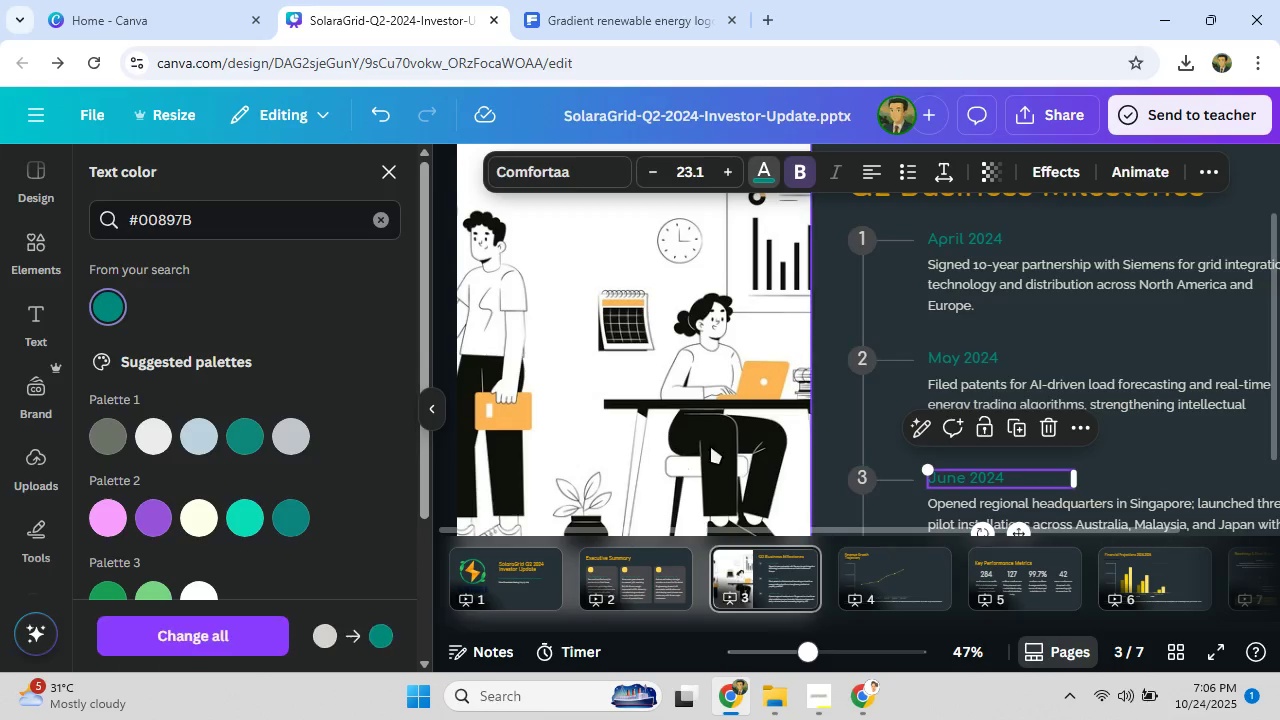 
scroll: coordinate [788, 406], scroll_direction: down, amount: 3.0
 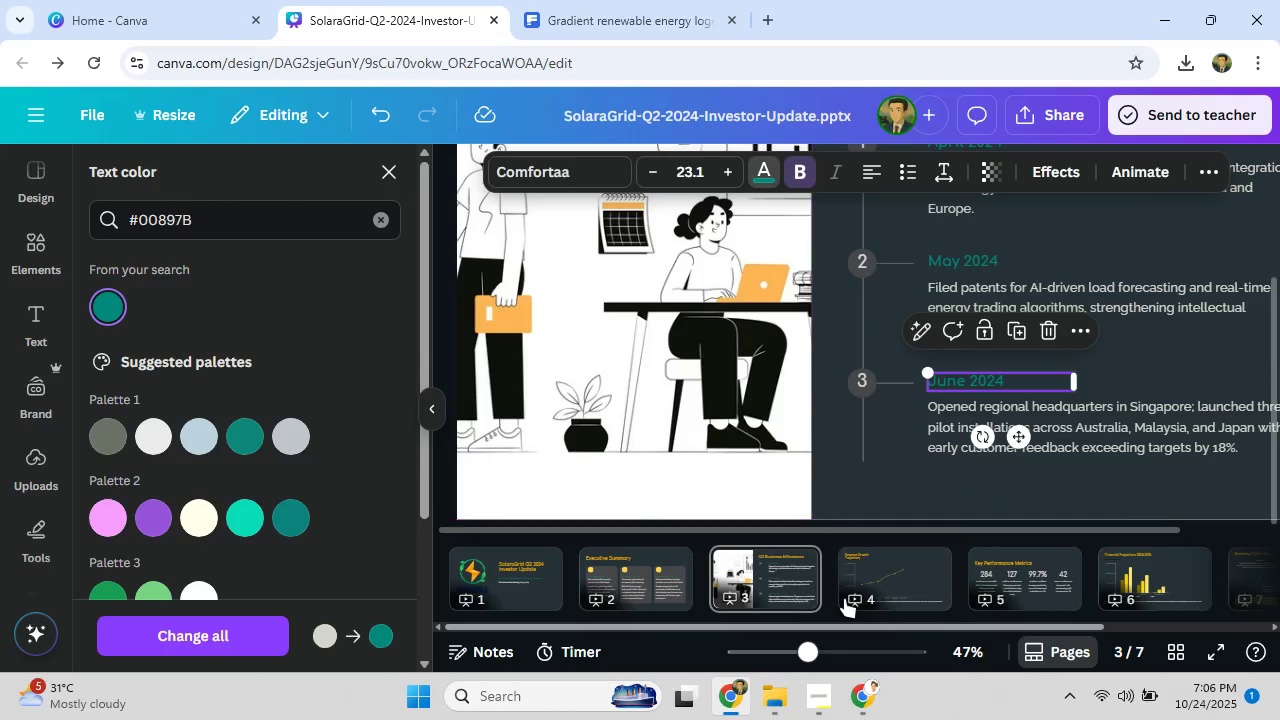 
left_click([880, 586])
 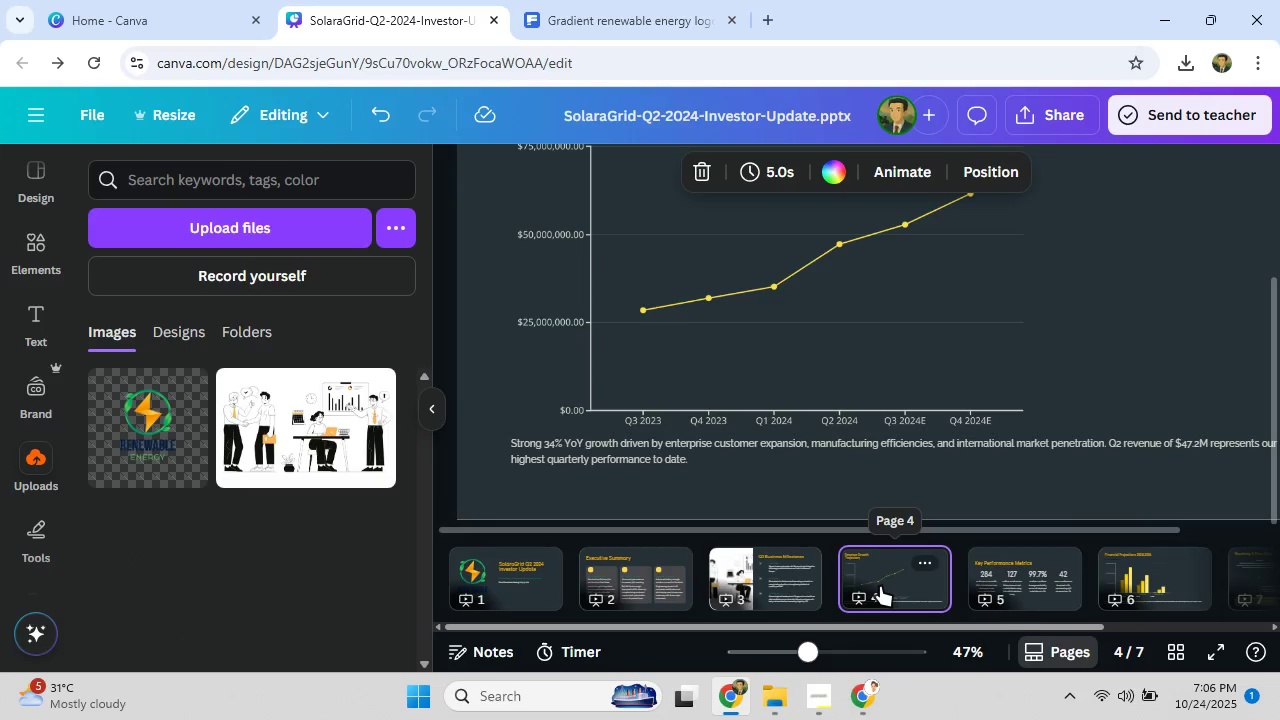 
scroll: coordinate [813, 386], scroll_direction: up, amount: 3.0
 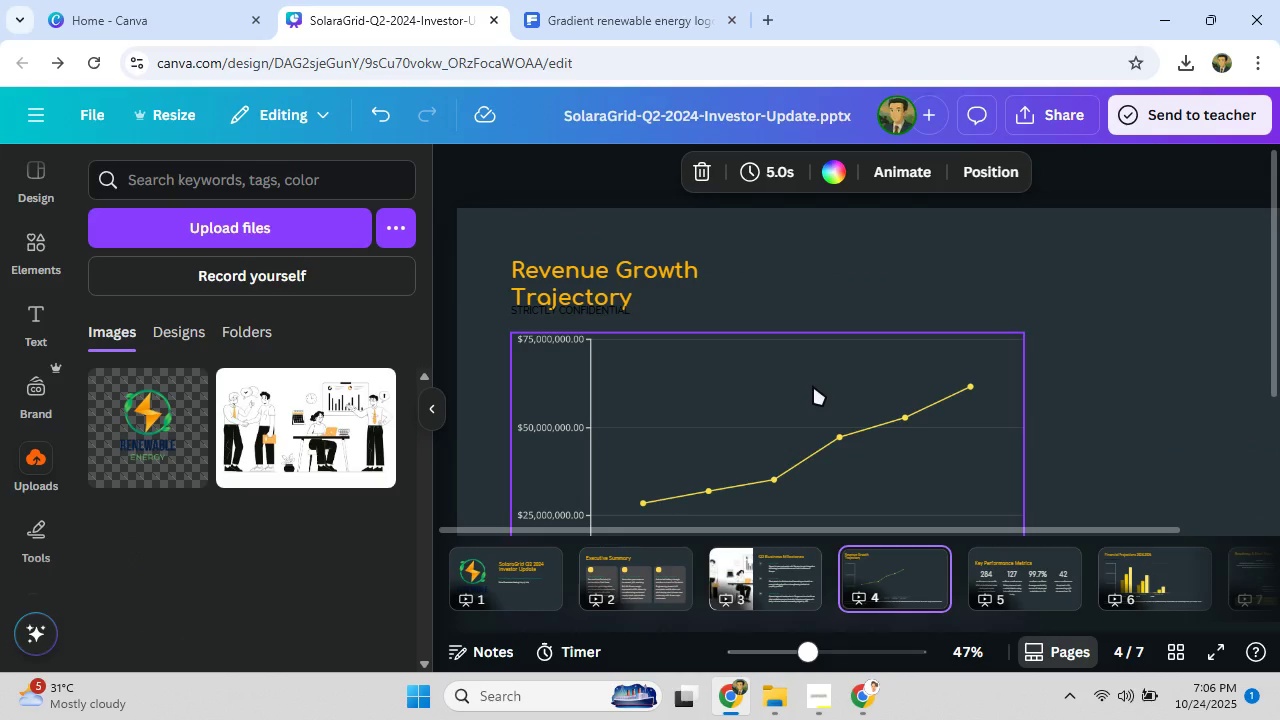 
scroll: coordinate [813, 386], scroll_direction: down, amount: 1.0
 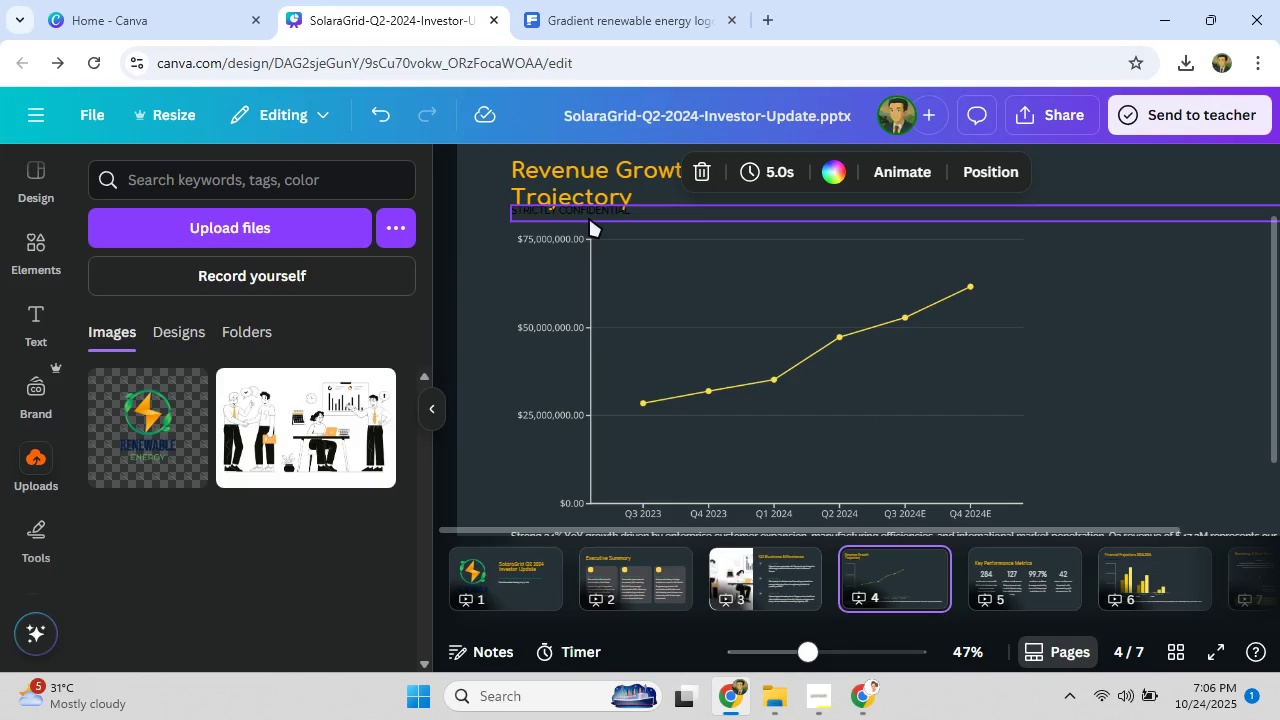 
left_click([586, 194])
 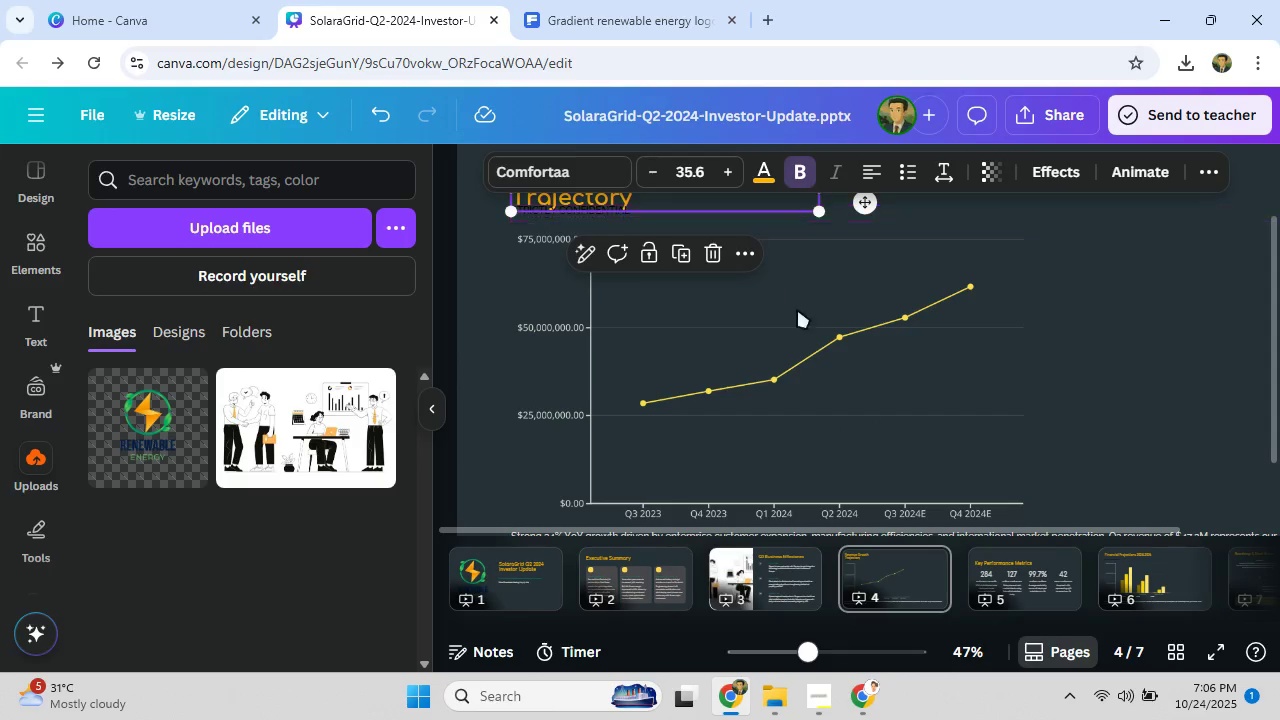 
scroll: coordinate [816, 337], scroll_direction: up, amount: 3.0
 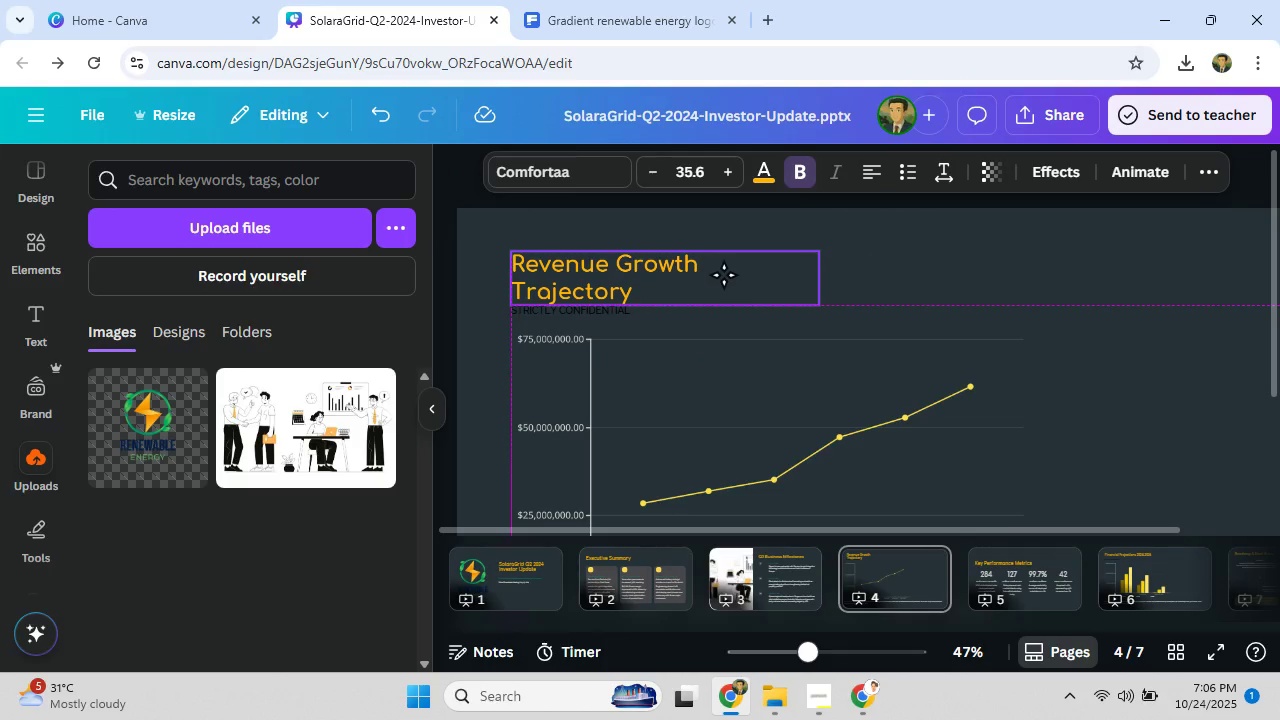 
wait(9.64)
 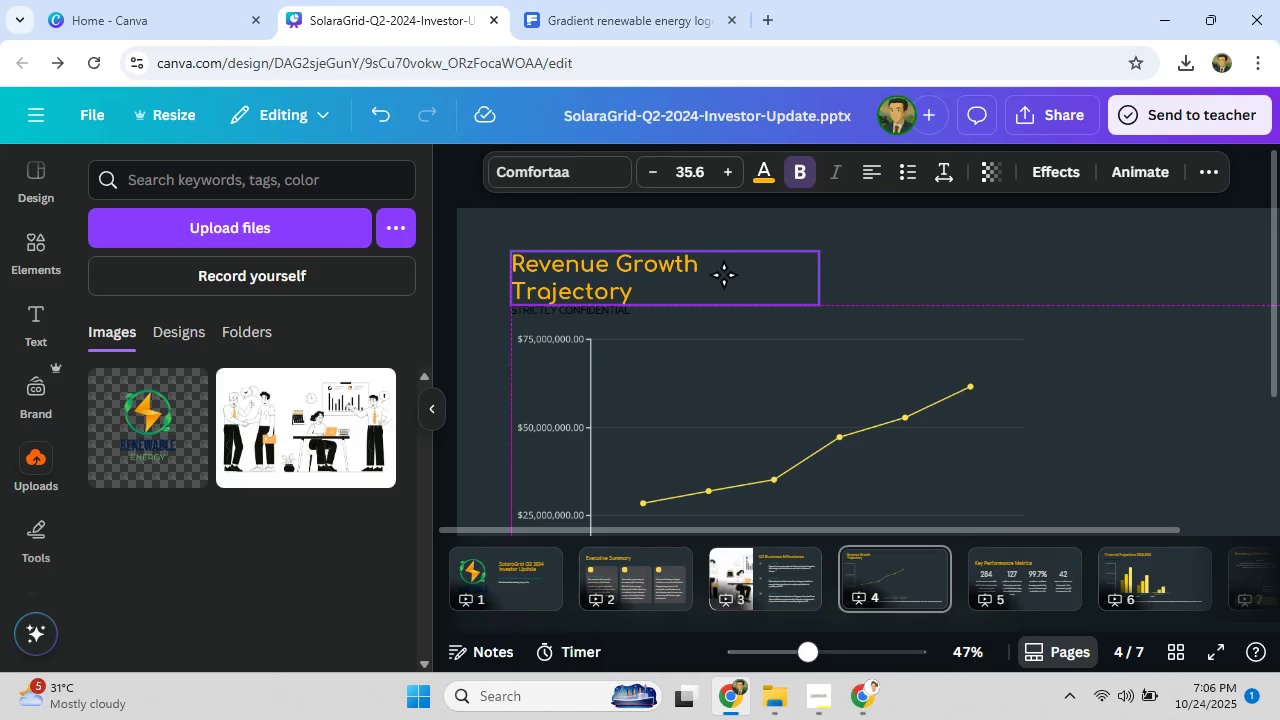 
left_click([947, 322])
 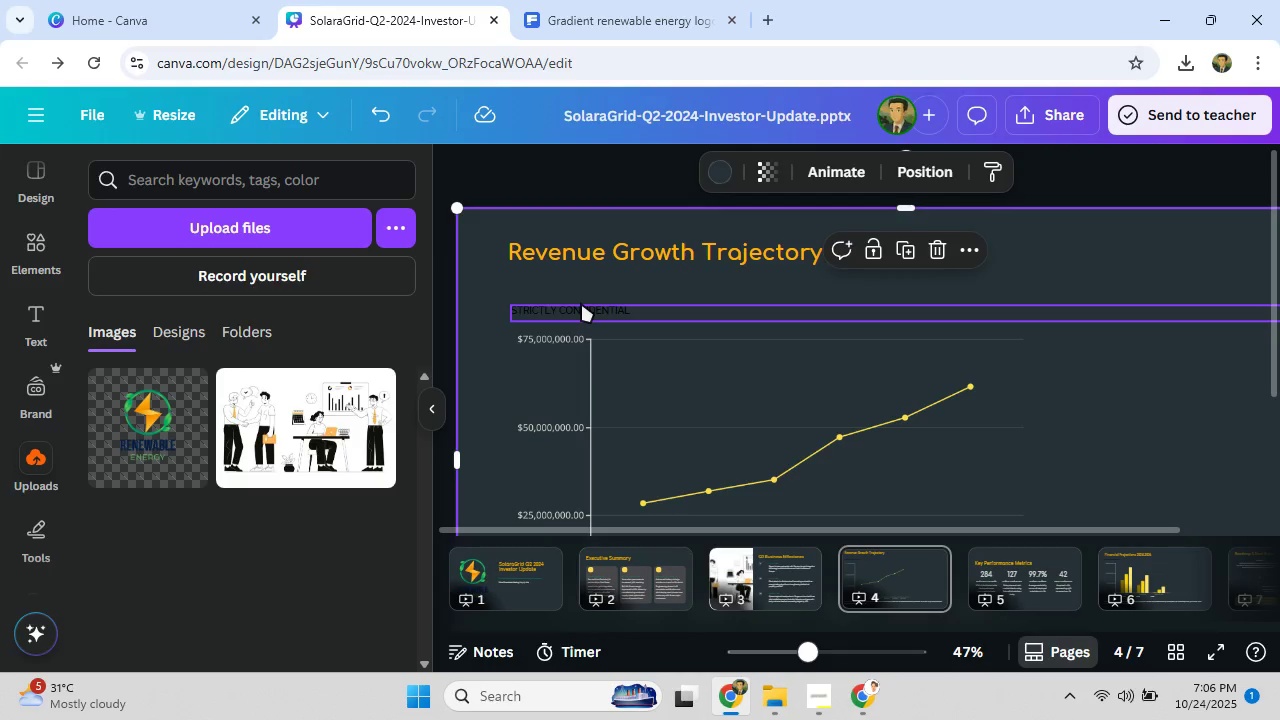 
left_click([581, 303])
 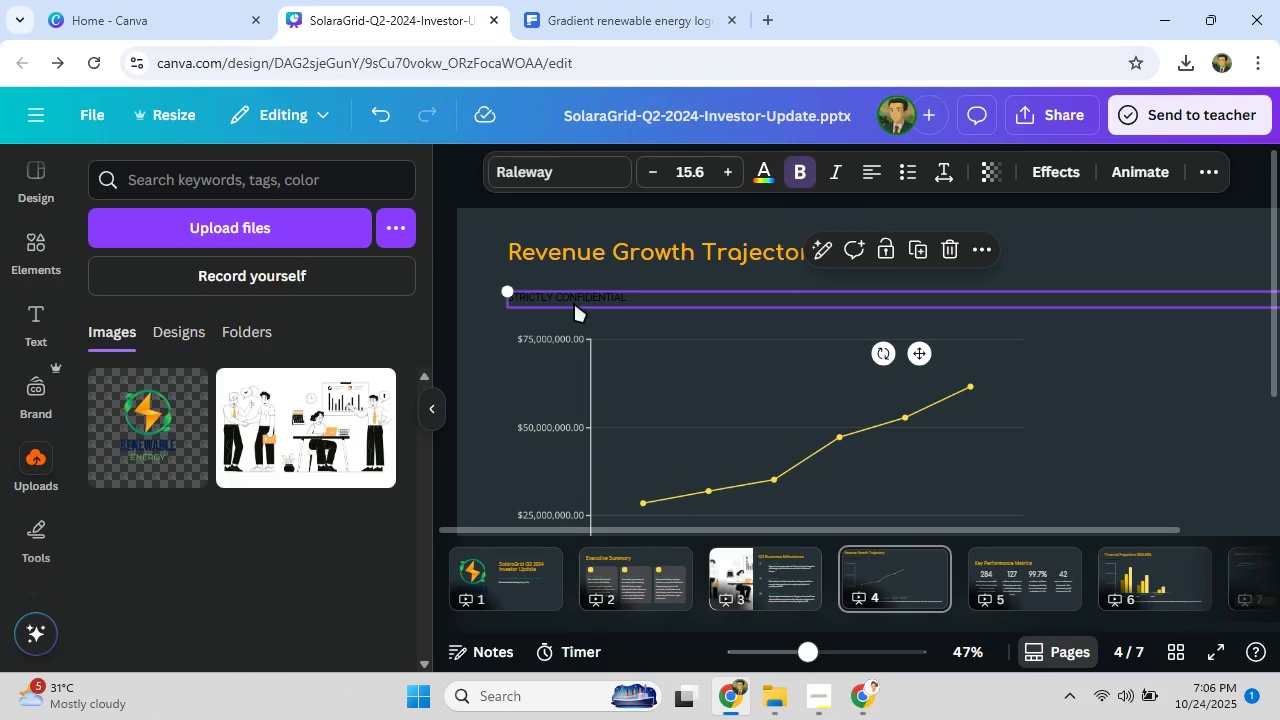 
left_click([760, 168])
 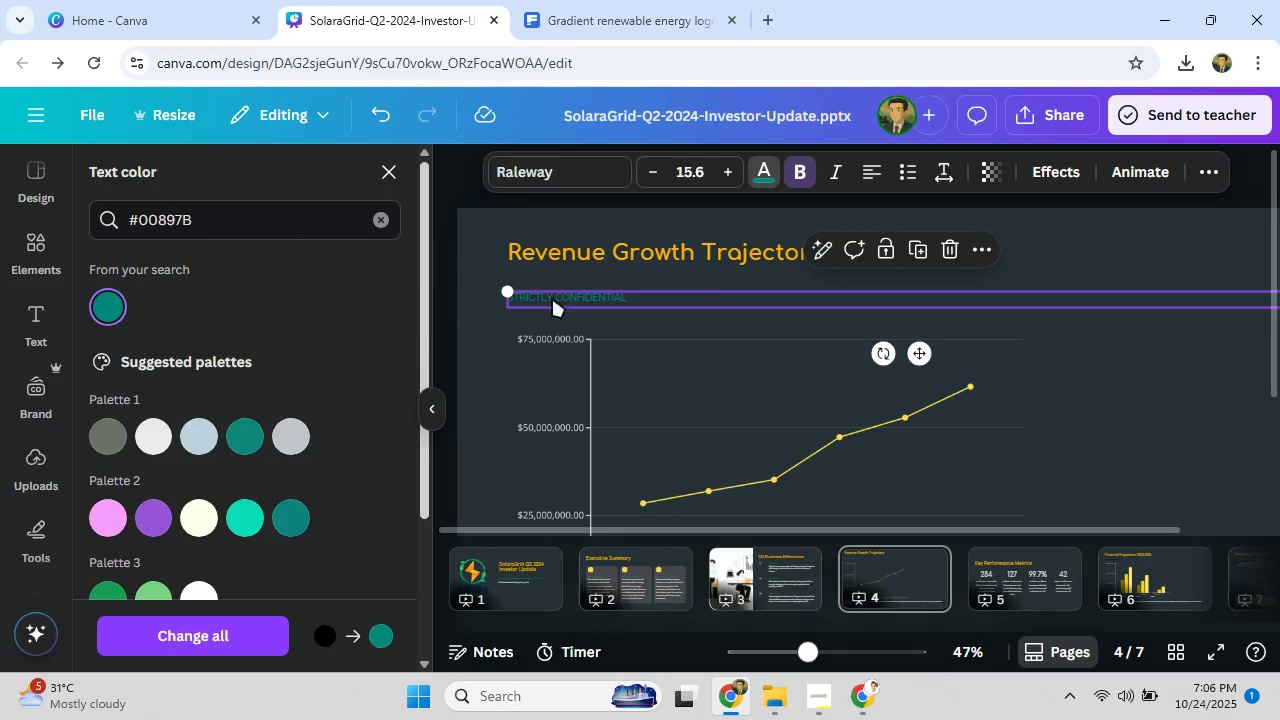 
left_click([672, 273])
 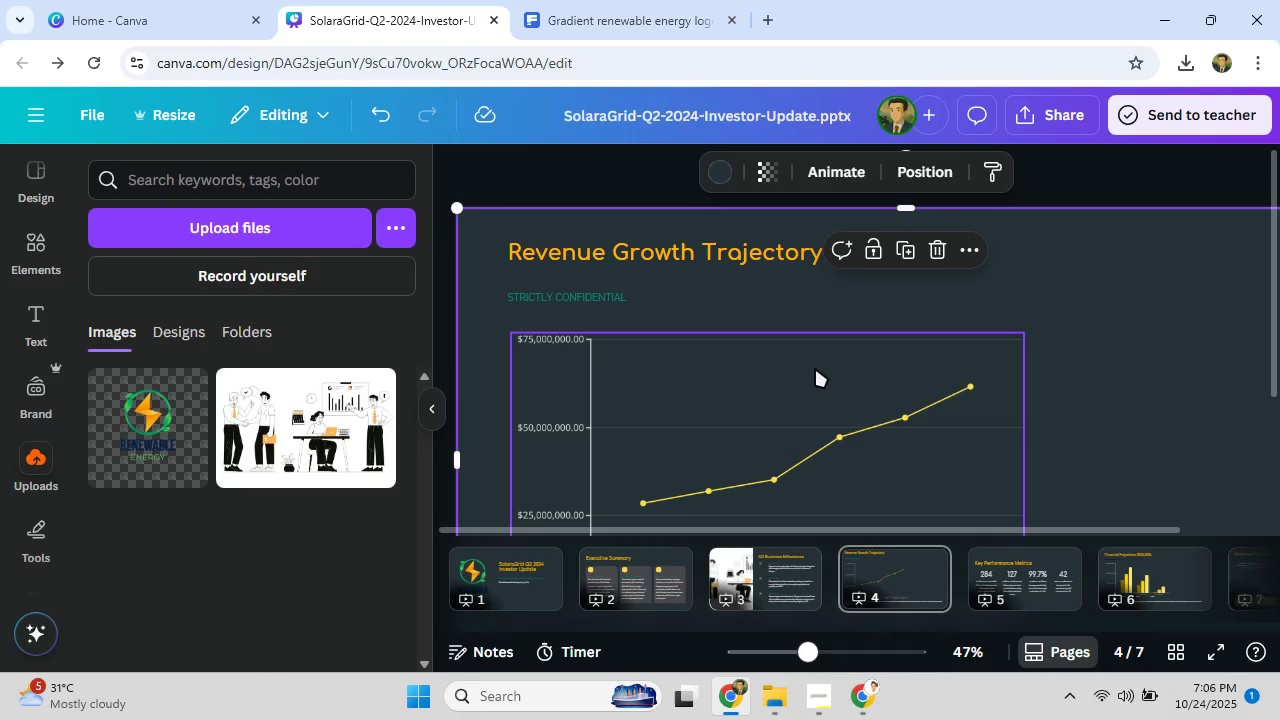 
scroll: coordinate [836, 367], scroll_direction: down, amount: 3.0
 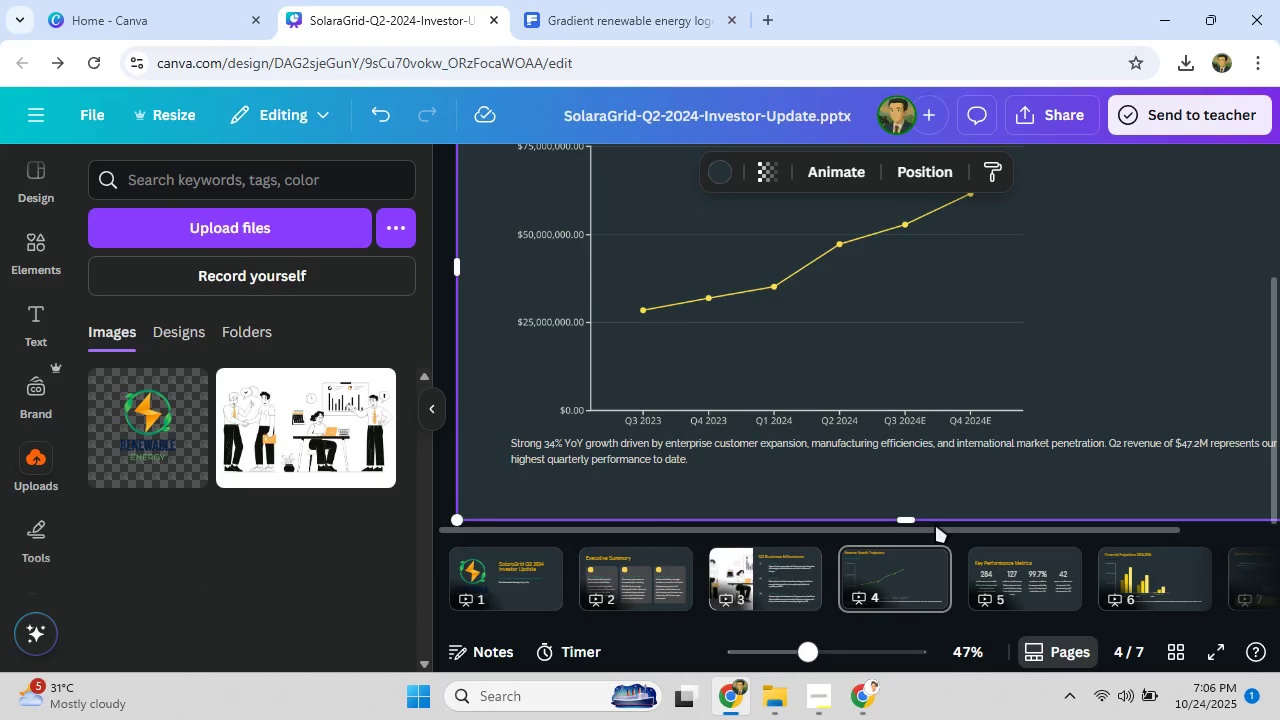 
left_click([1019, 582])
 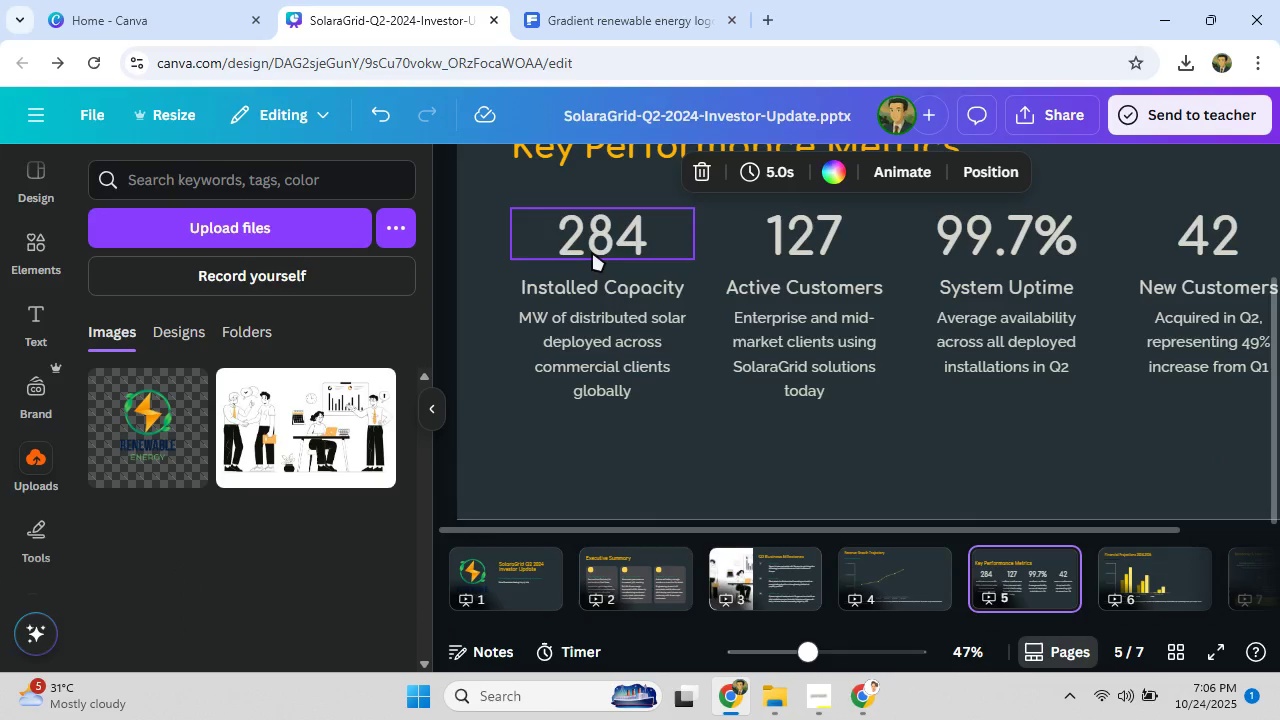 
left_click([592, 252])
 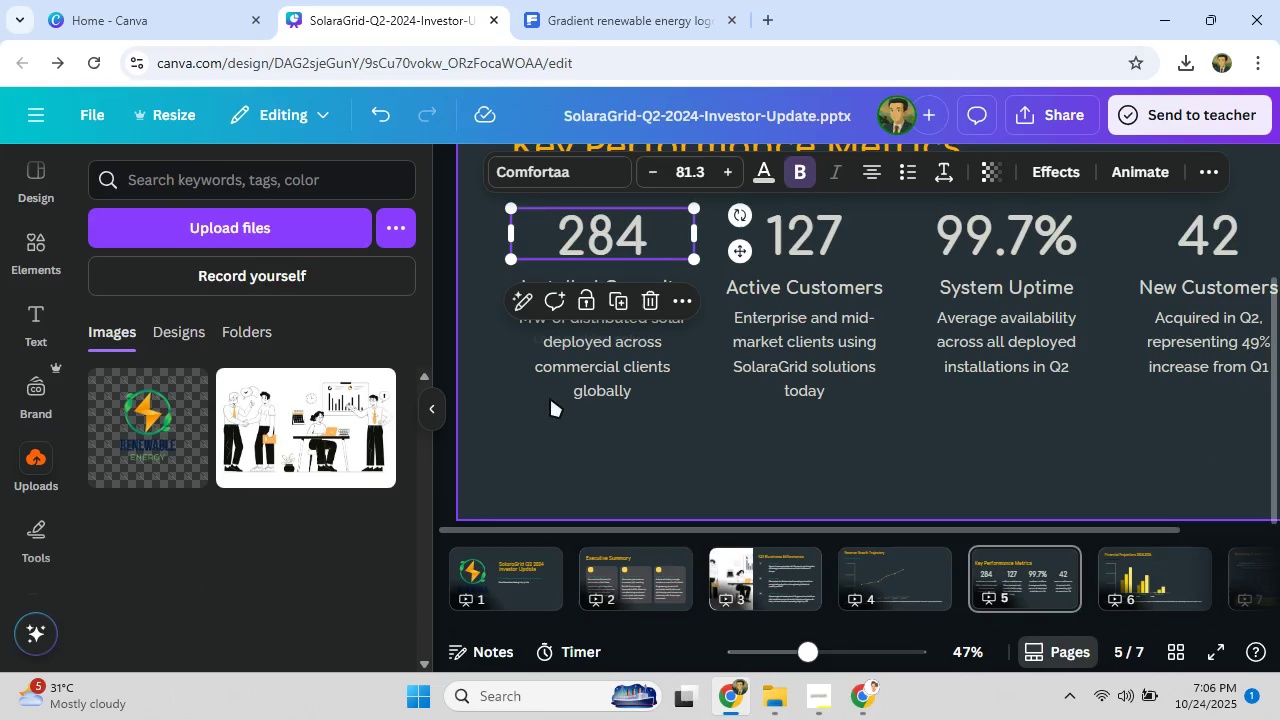 
left_click([597, 388])
 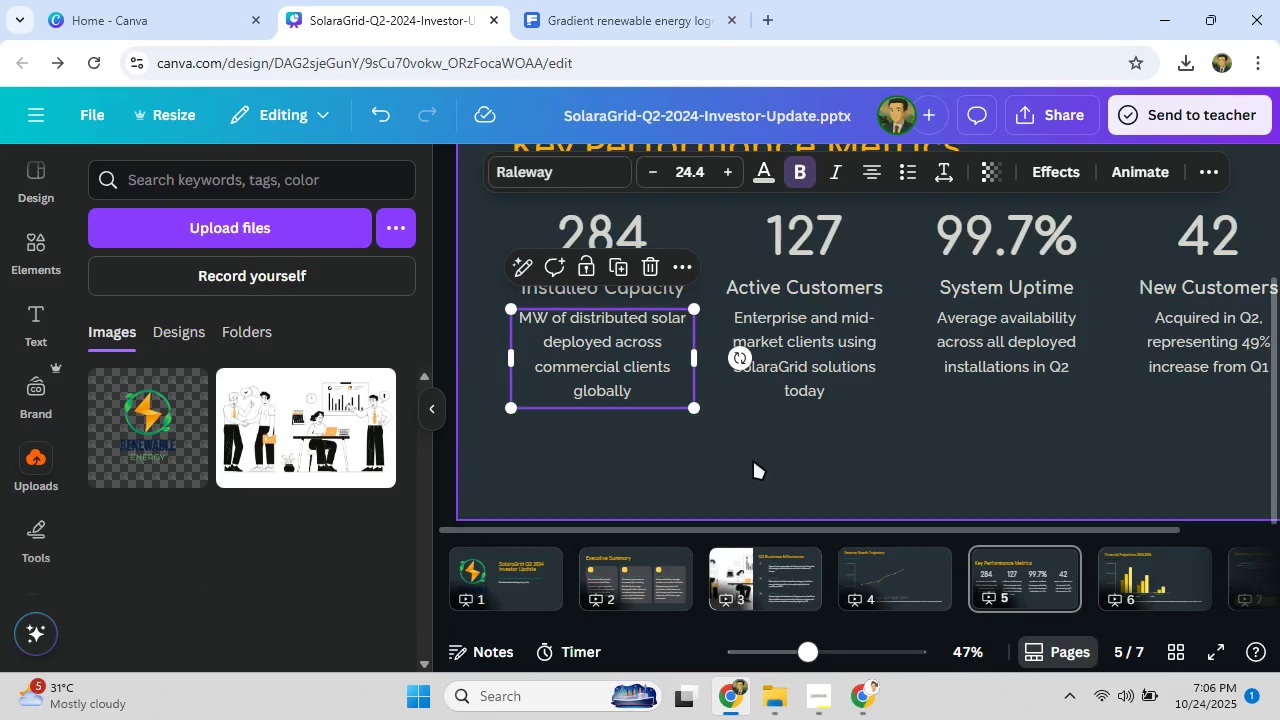 
left_click([753, 460])
 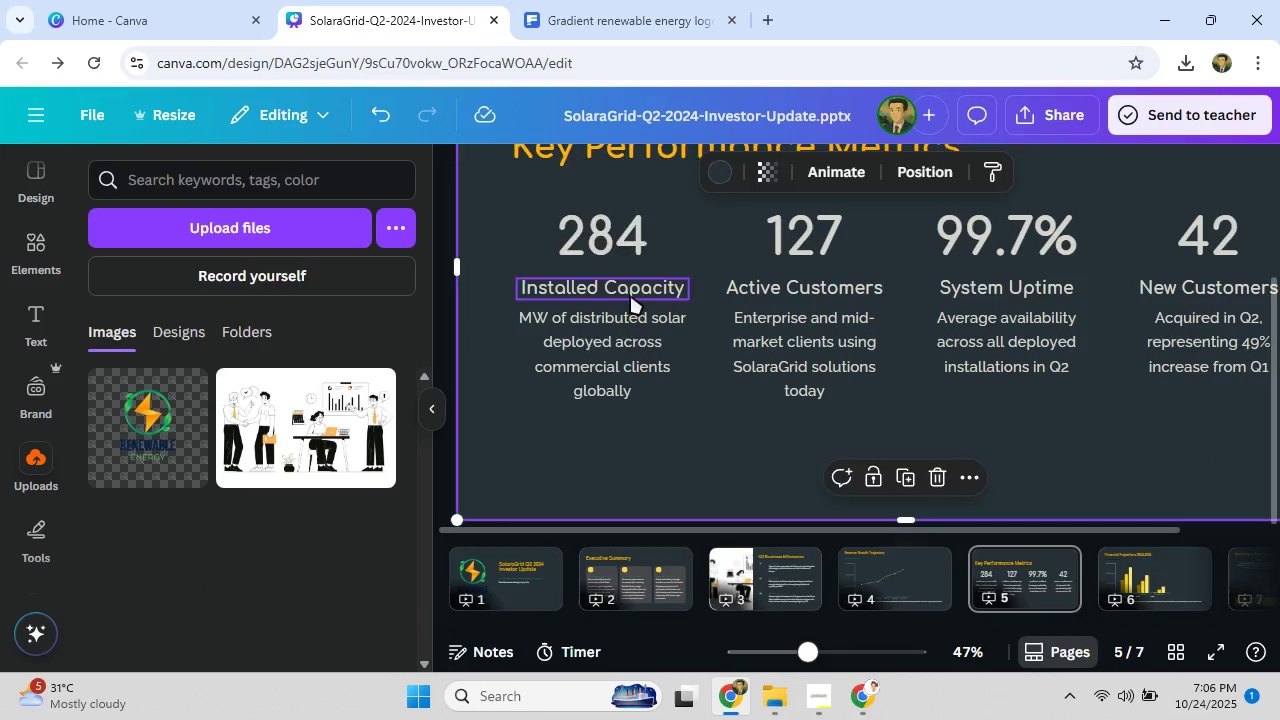 
left_click([630, 295])
 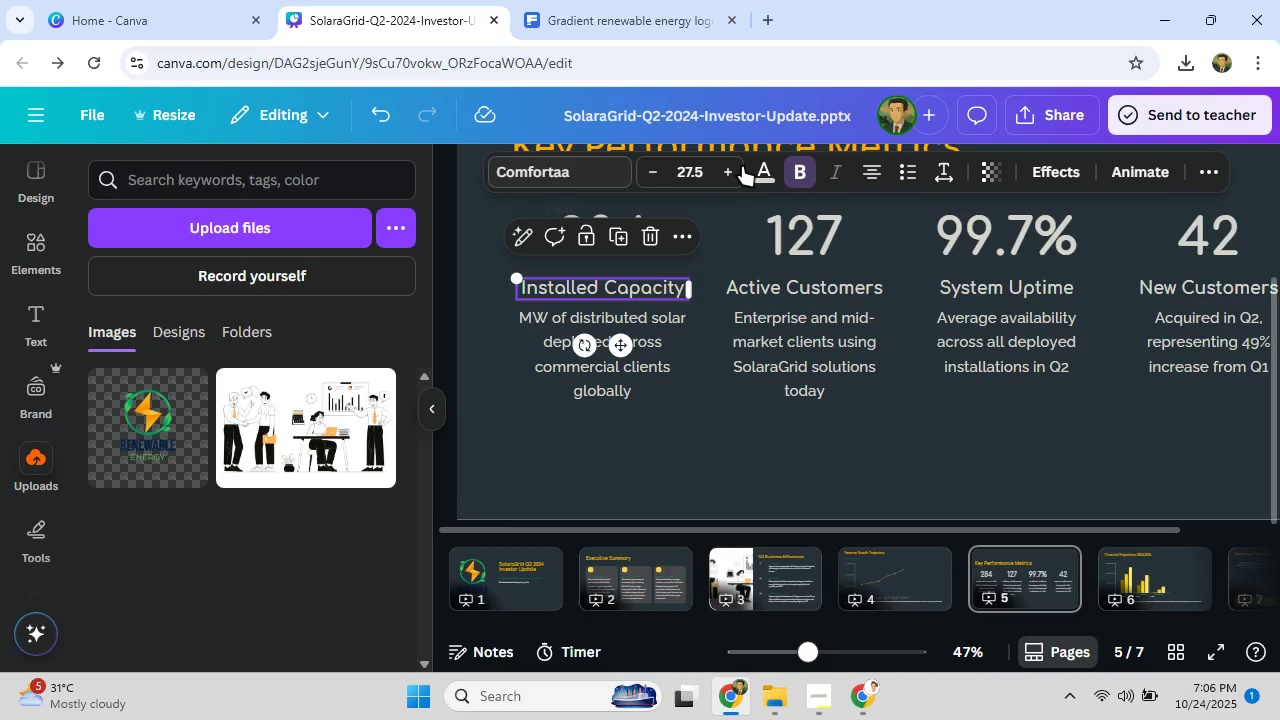 
left_click([761, 172])
 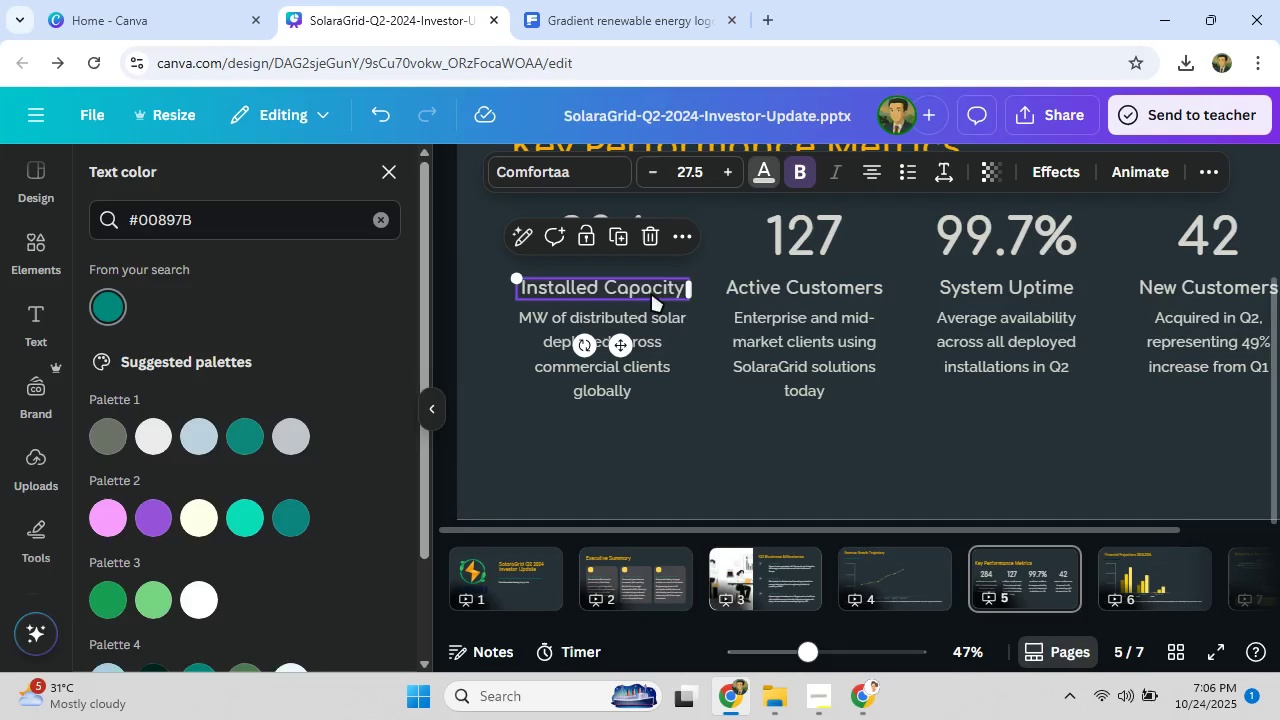 
left_click([744, 282])
 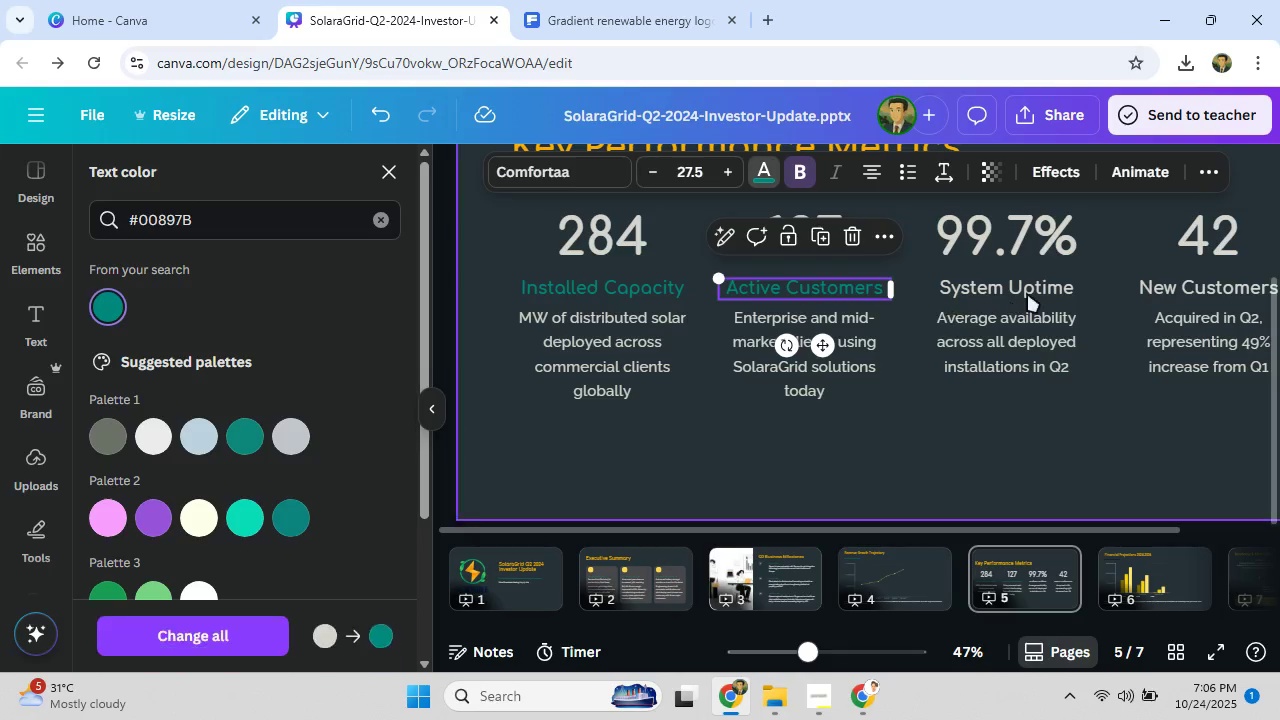 
left_click([1034, 289])
 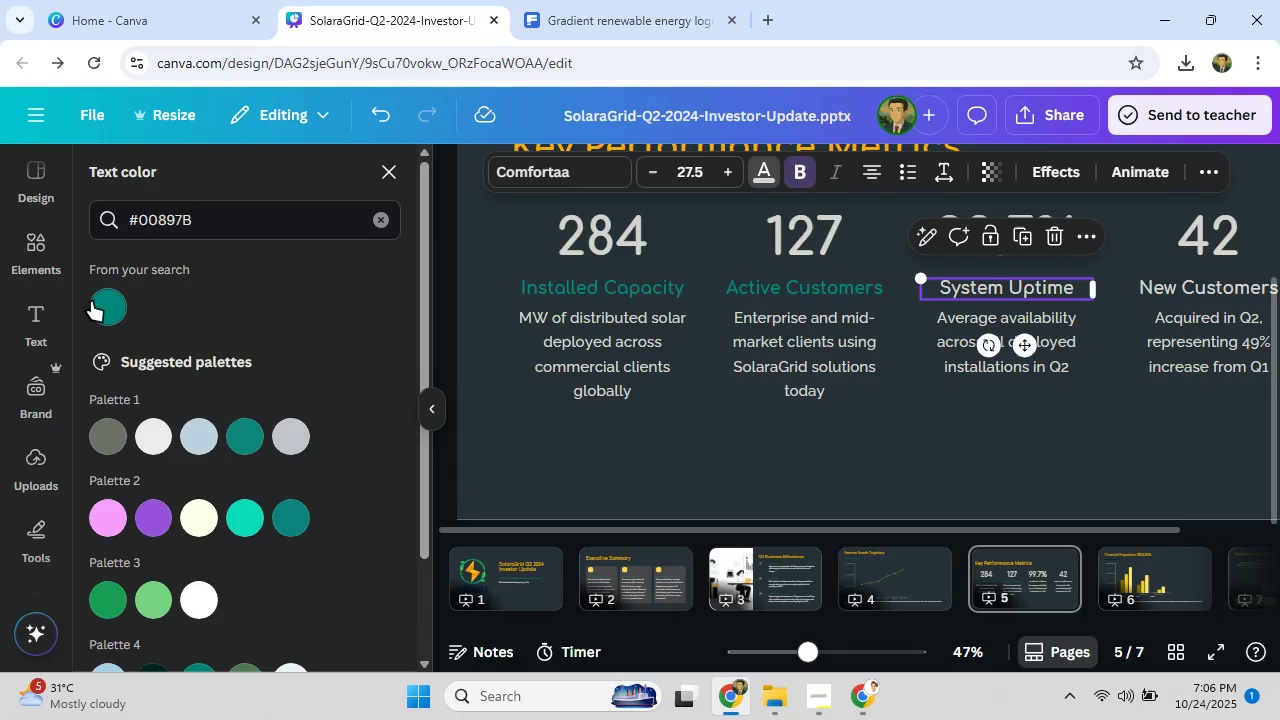 
left_click([91, 301])
 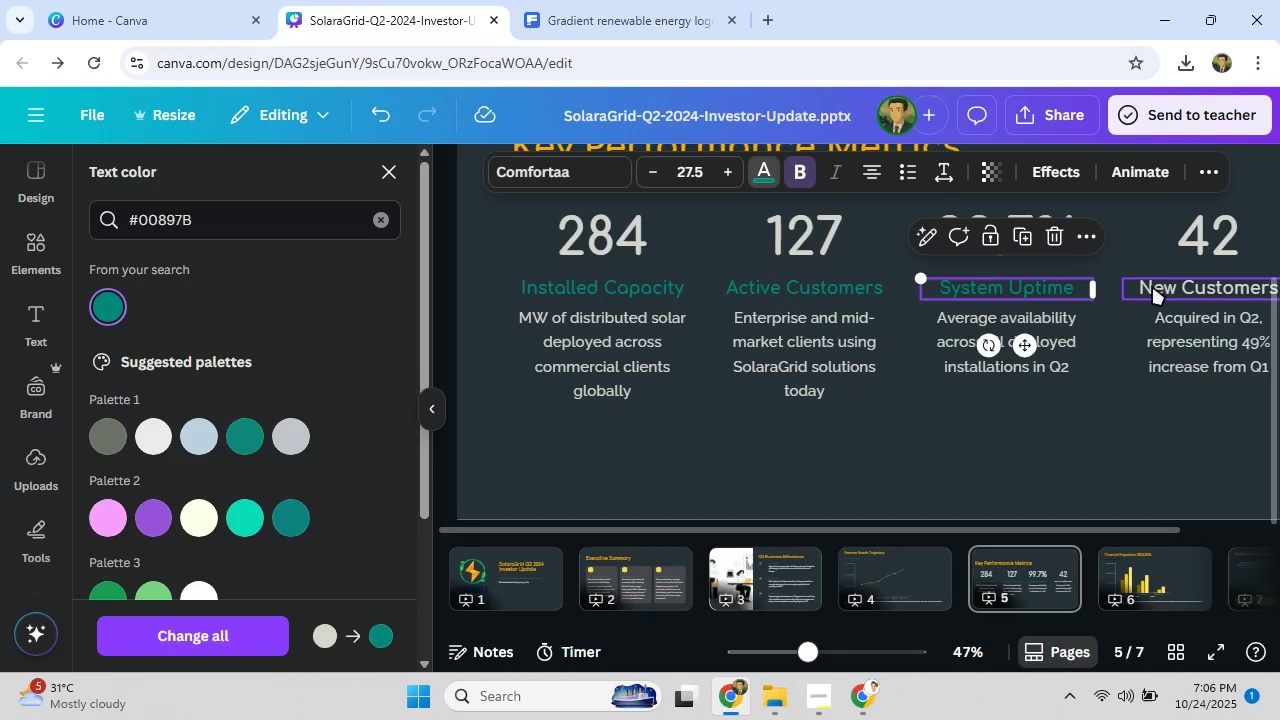 
left_click([1152, 286])
 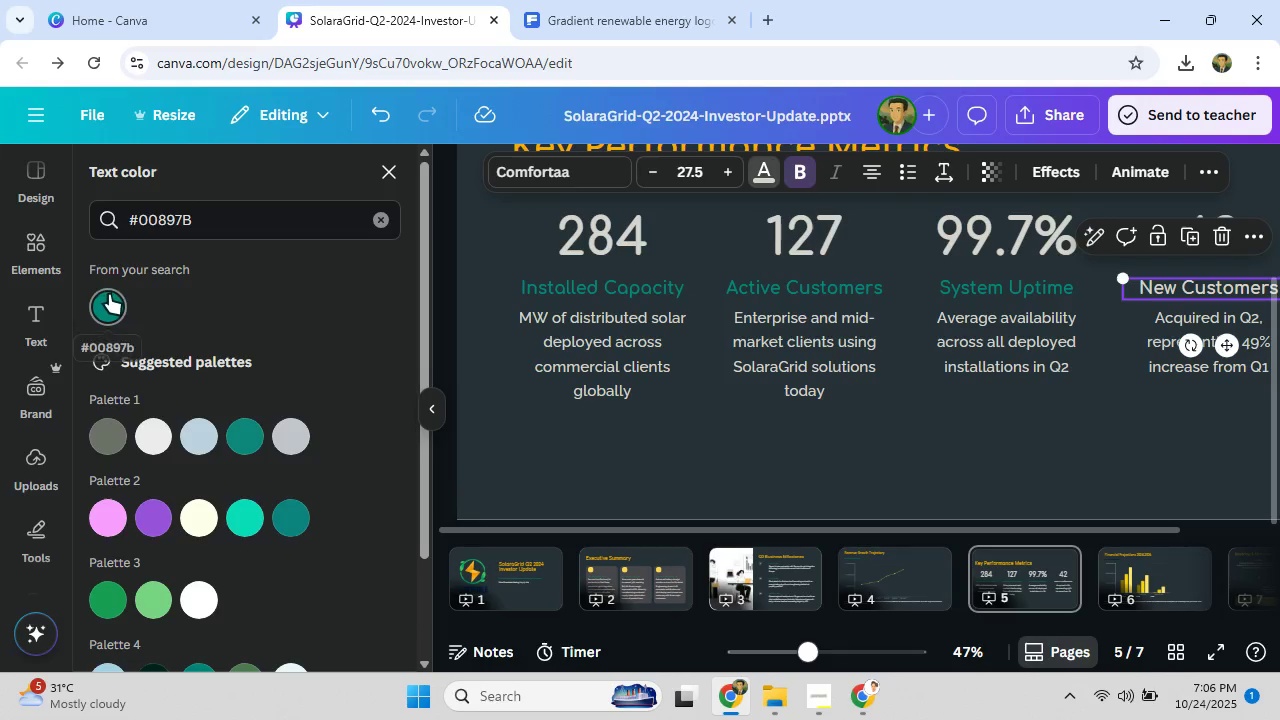 
left_click([109, 294])
 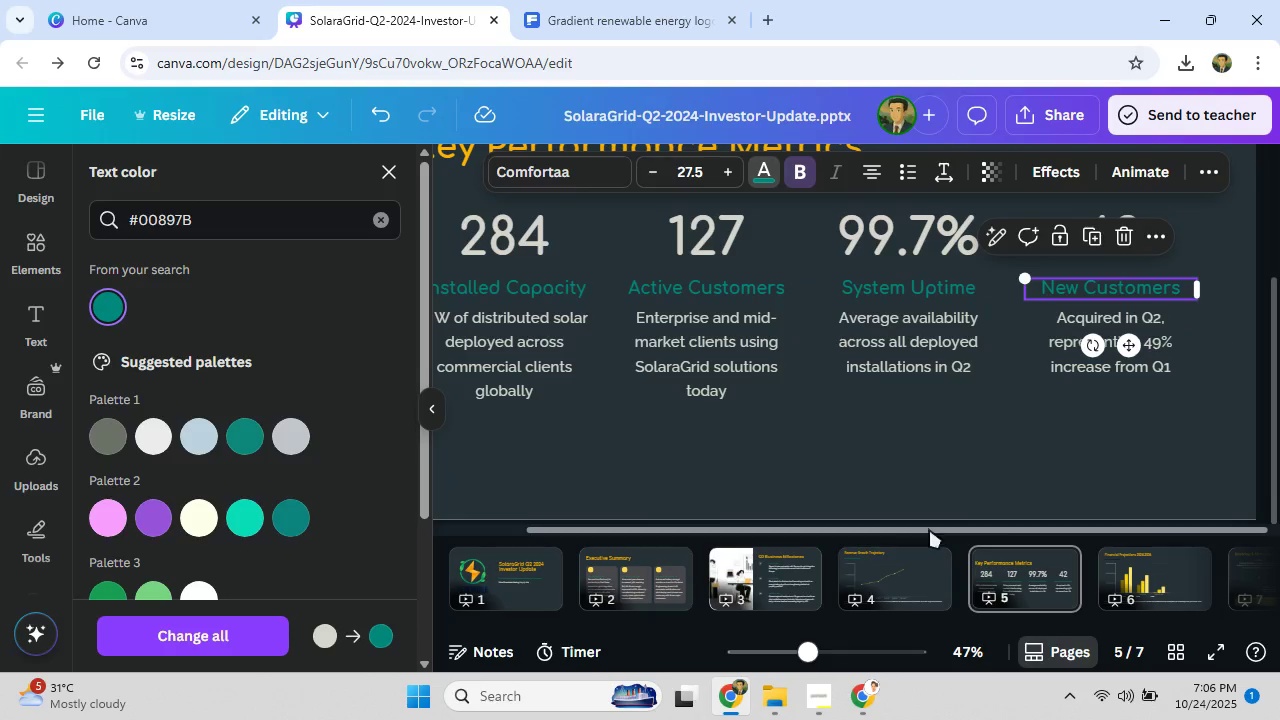 
left_click([1157, 564])
 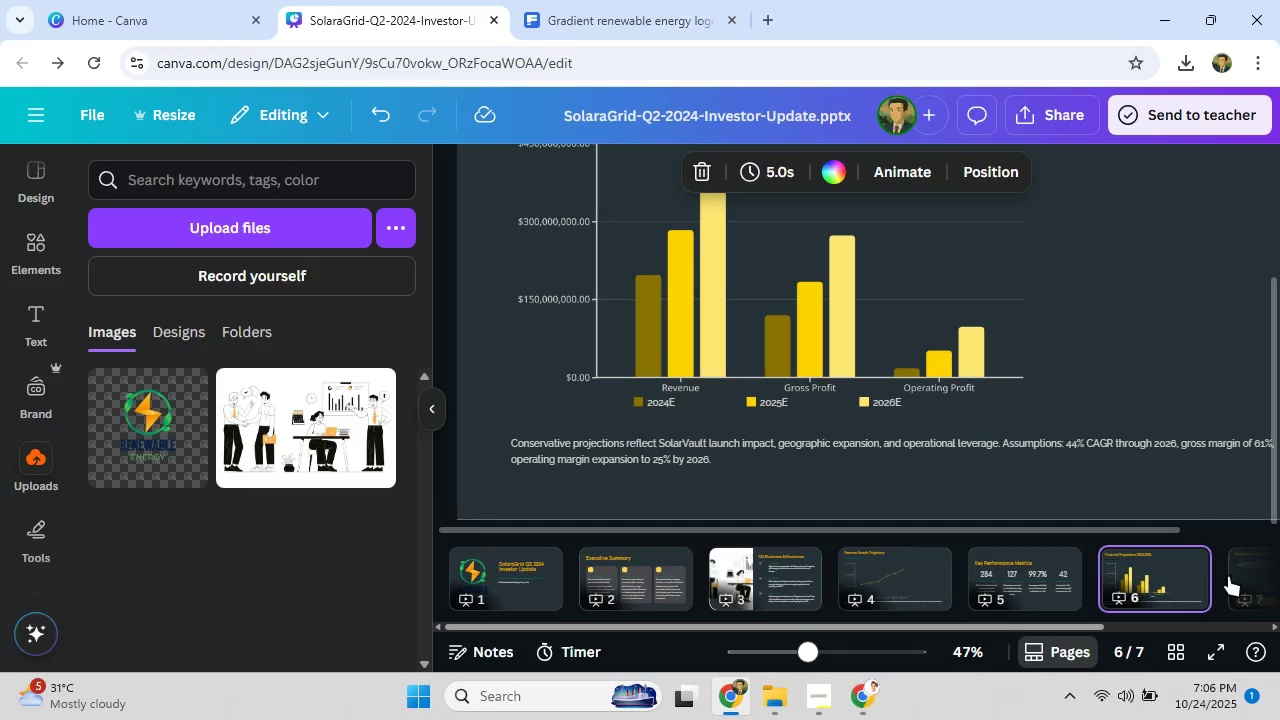 
left_click([1232, 572])
 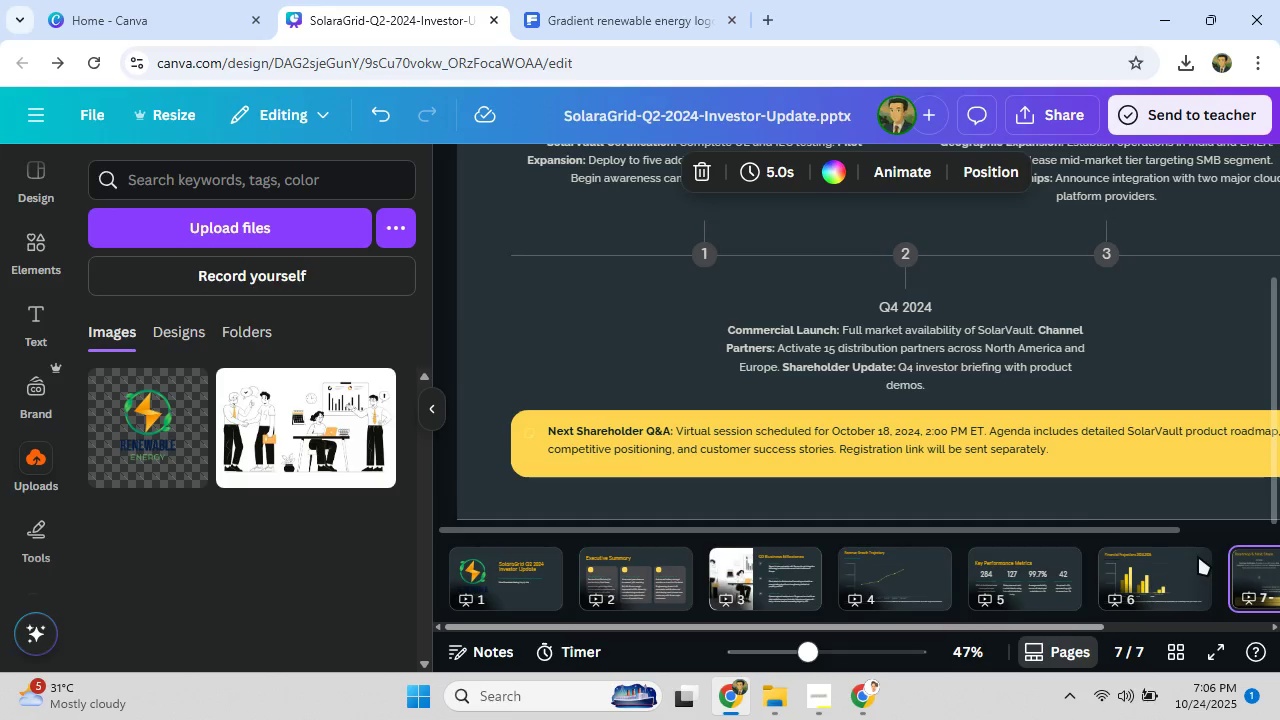 
scroll: coordinate [902, 389], scroll_direction: up, amount: 3.0
 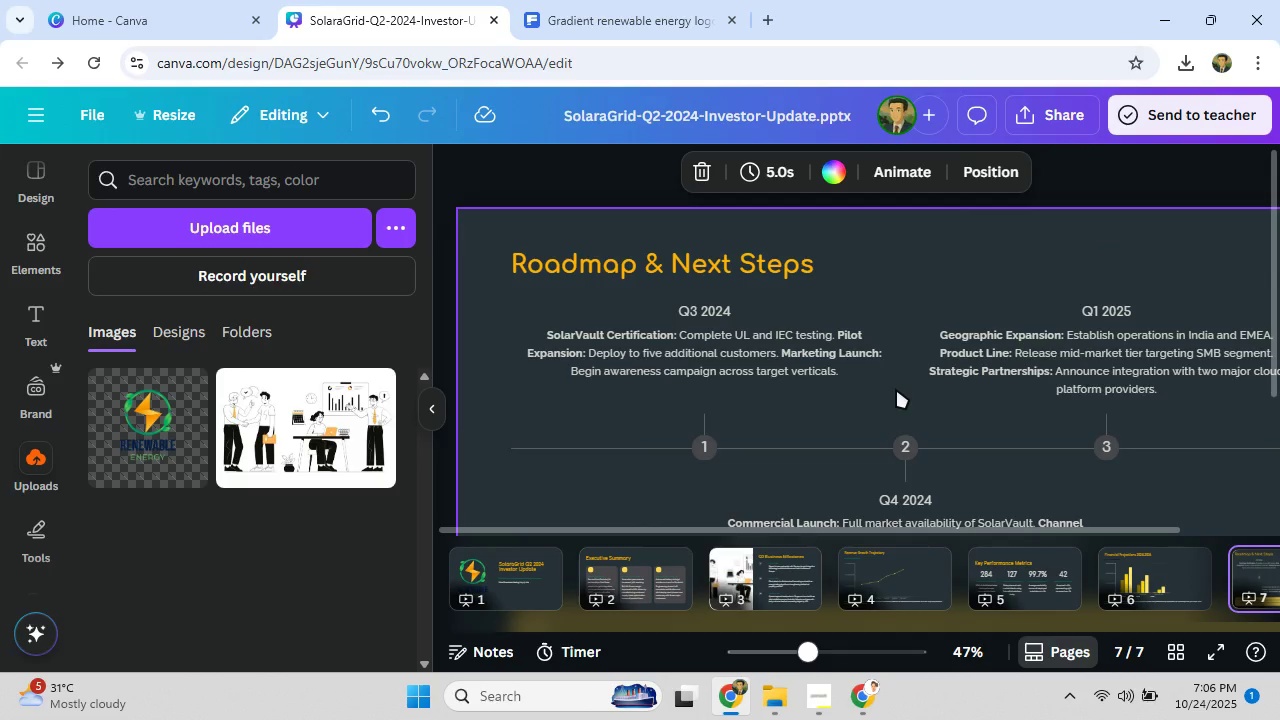 
scroll: coordinate [879, 382], scroll_direction: down, amount: 4.0
 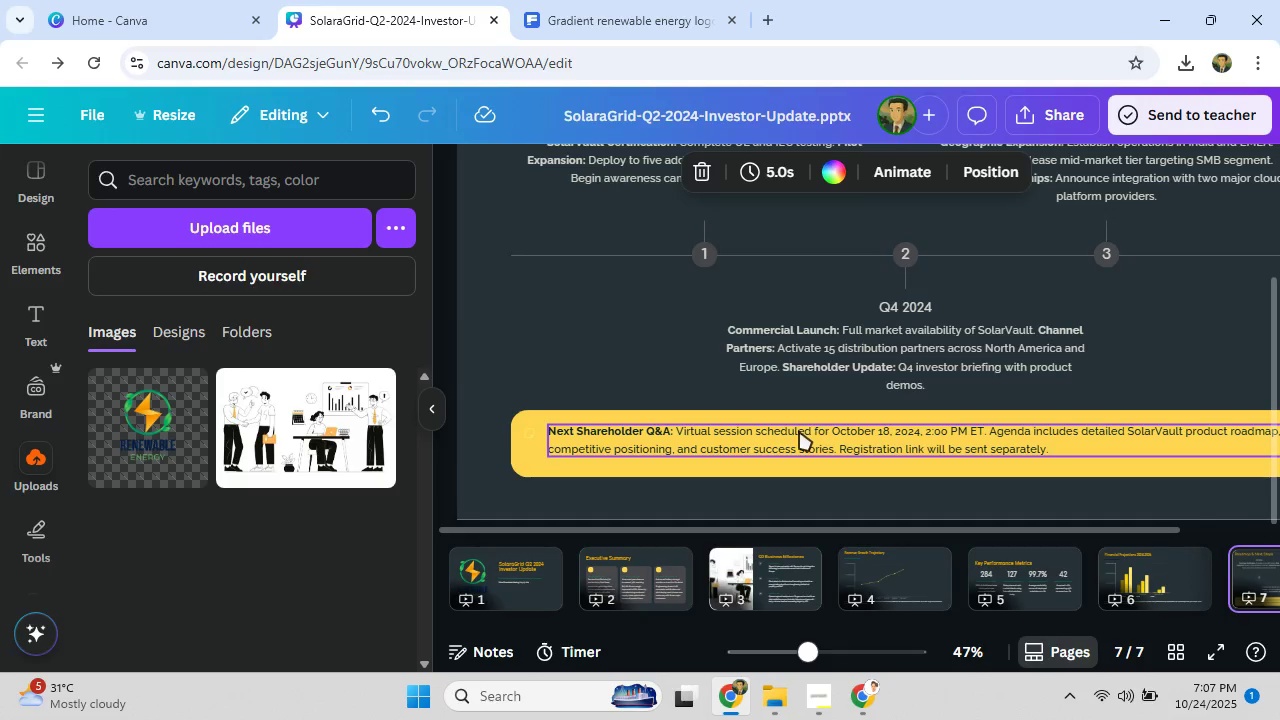 
left_click([799, 431])
 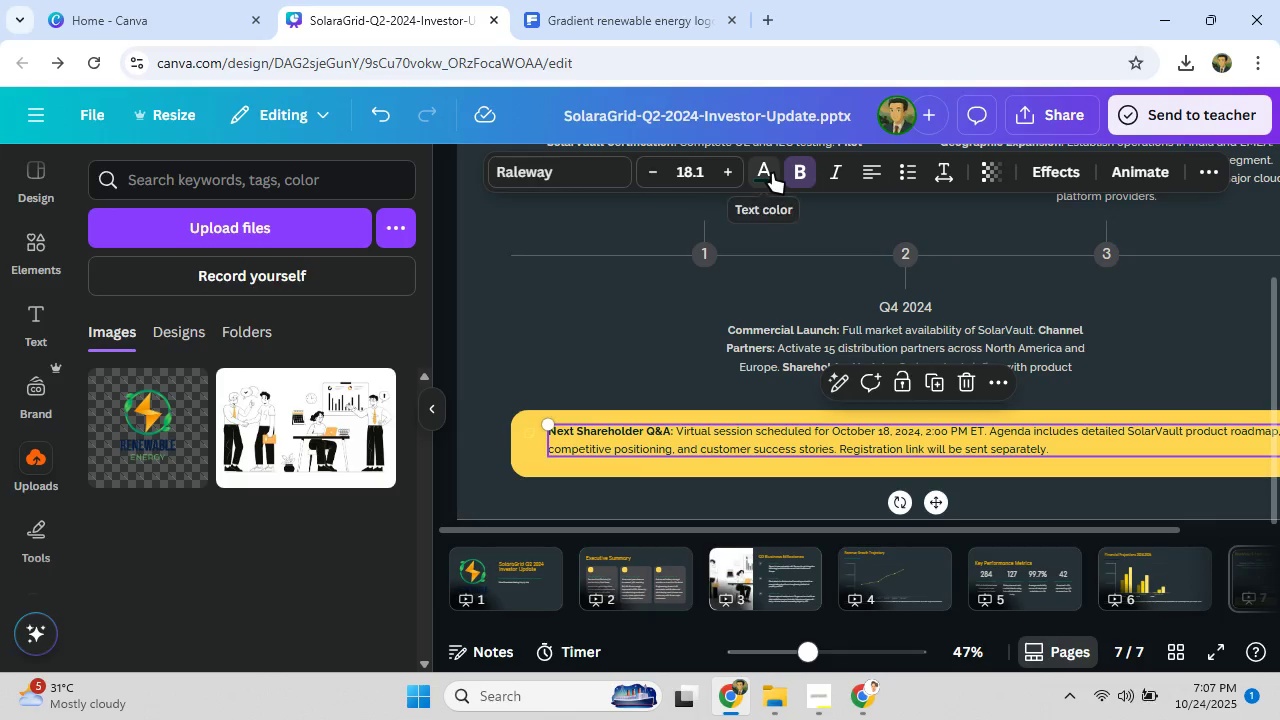 
left_click([772, 173])
 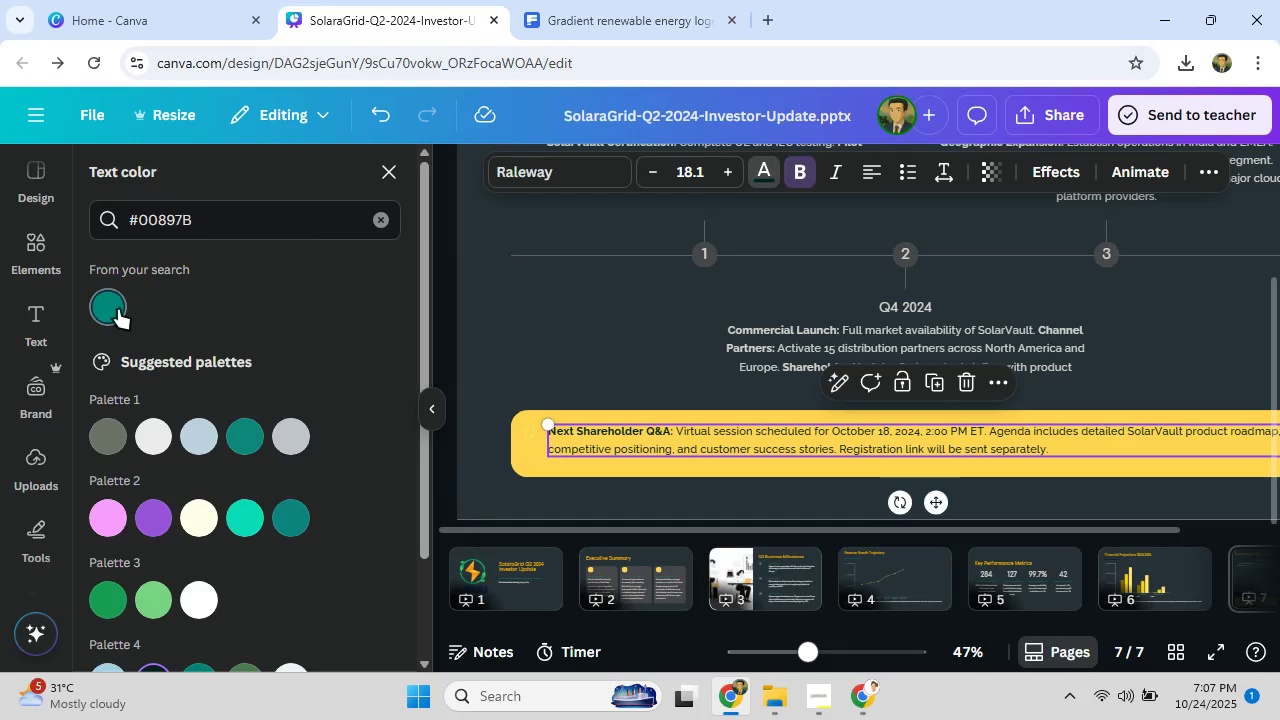 
left_click([118, 309])
 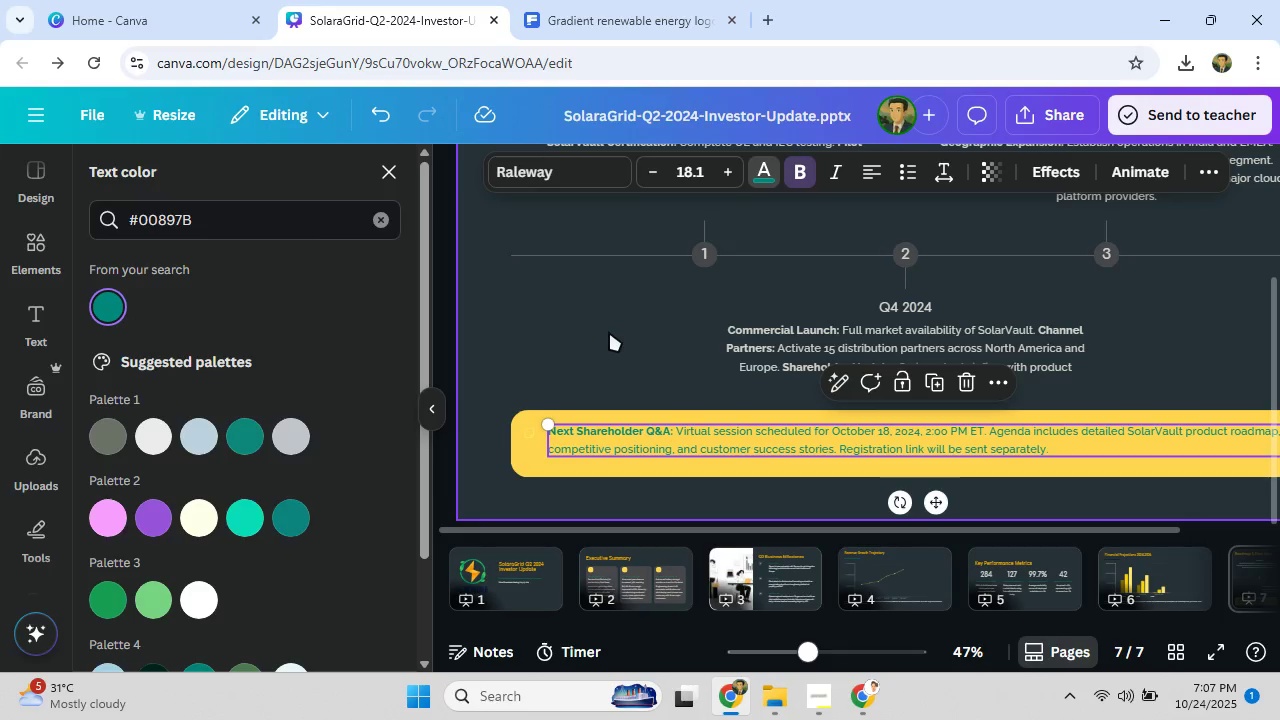 
left_click([609, 332])
 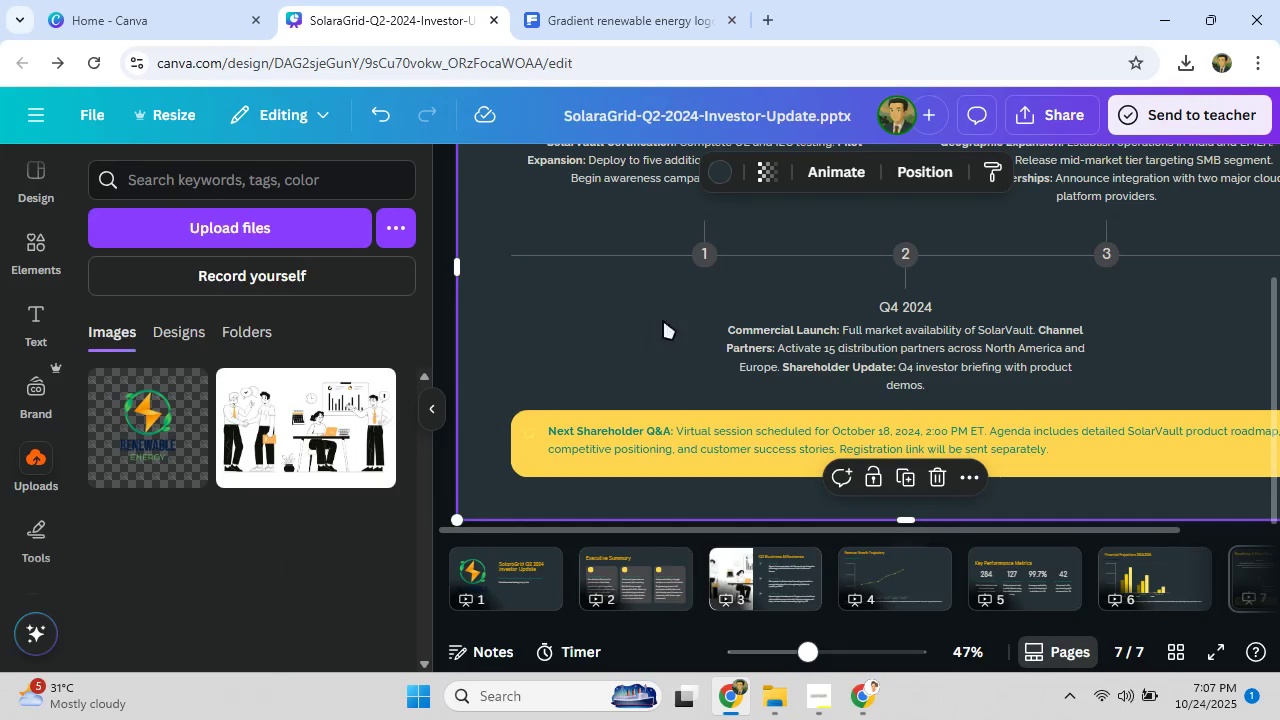 
scroll: coordinate [726, 302], scroll_direction: up, amount: 2.0
 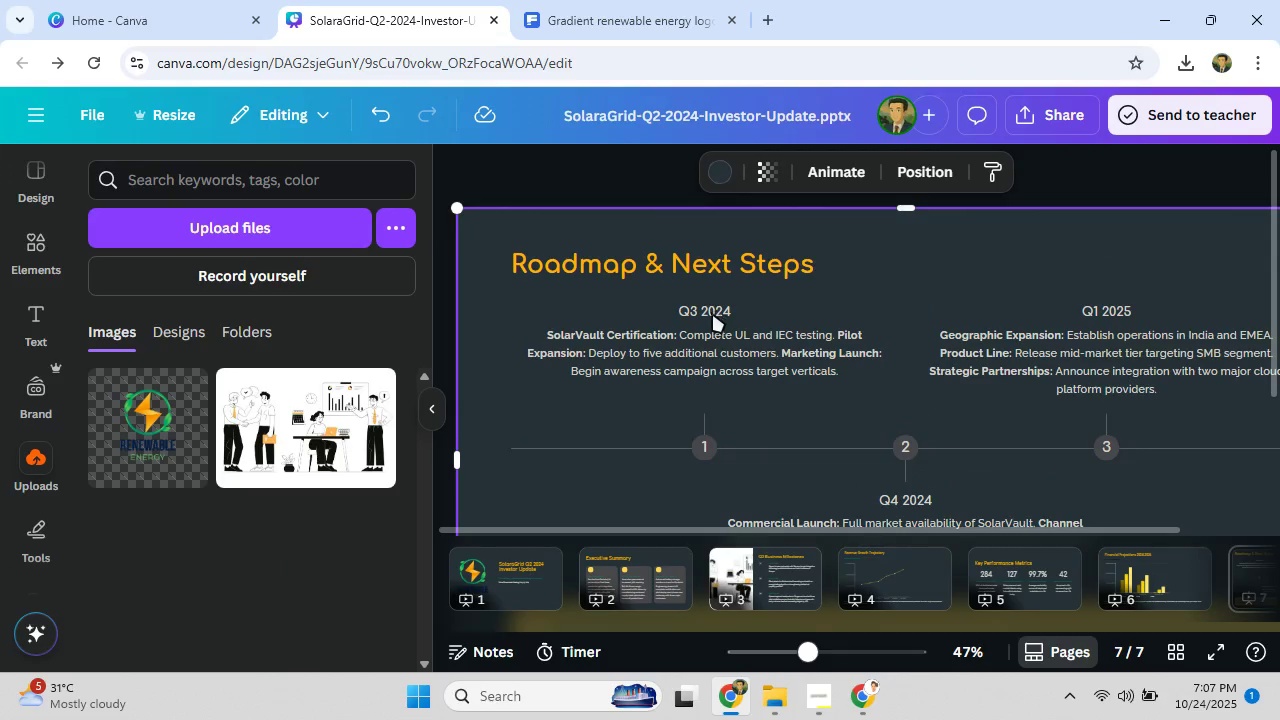 
left_click([712, 313])
 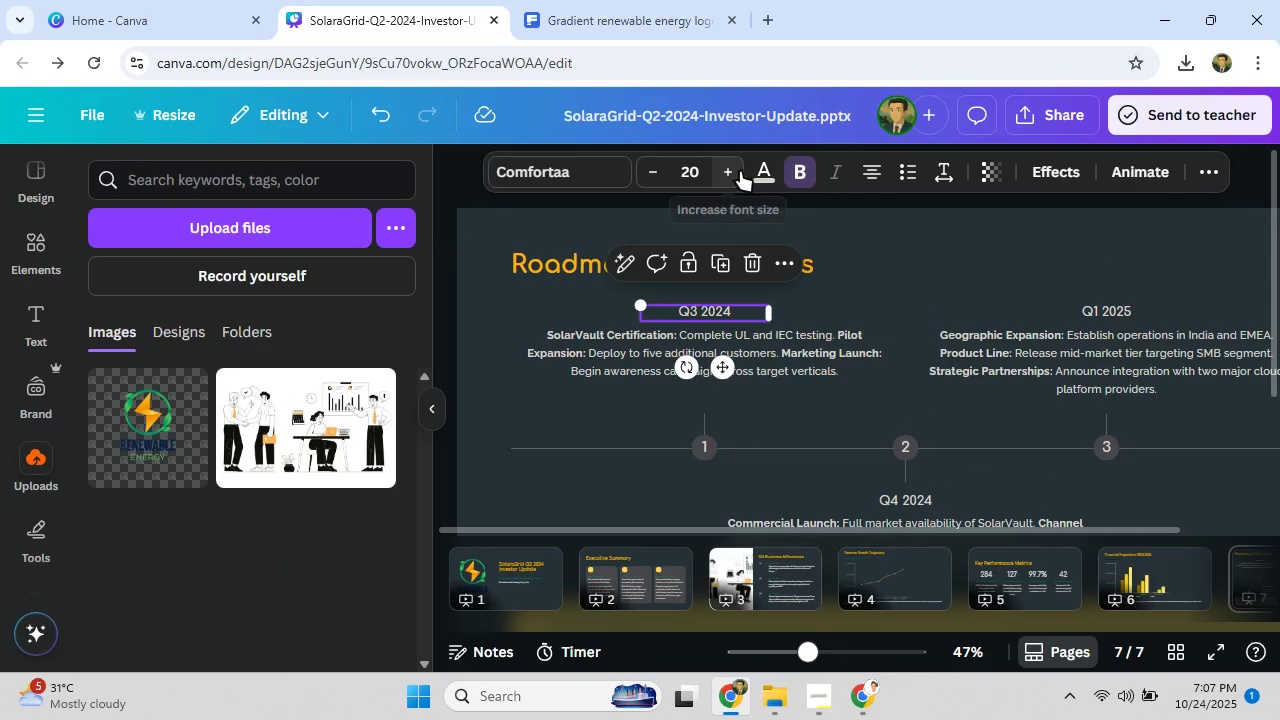 
left_click([774, 170])
 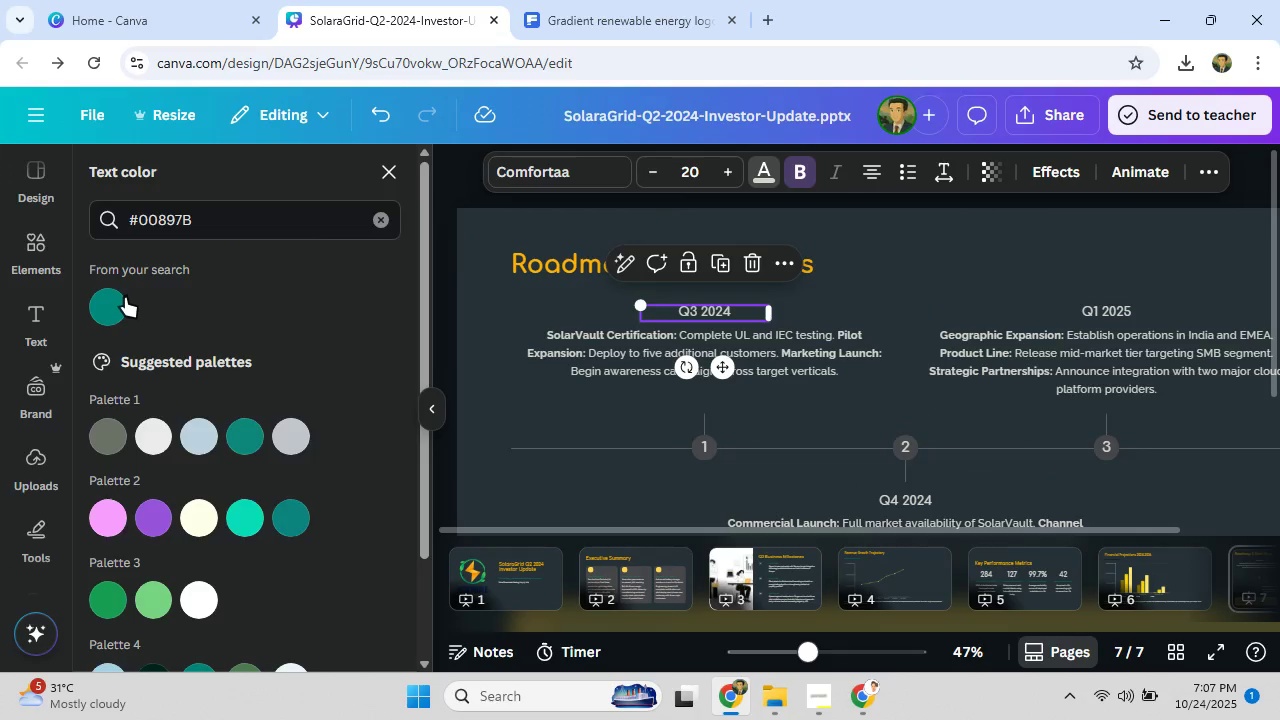 
left_click([116, 303])
 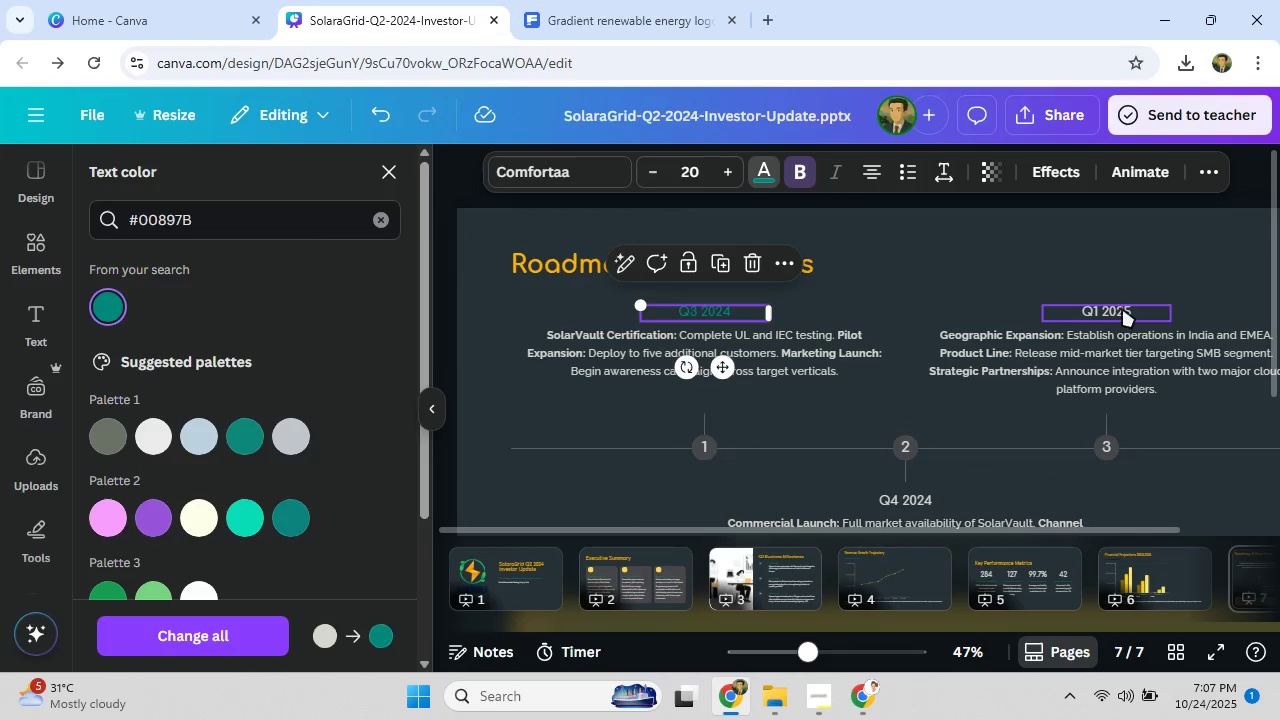 
left_click([1122, 308])
 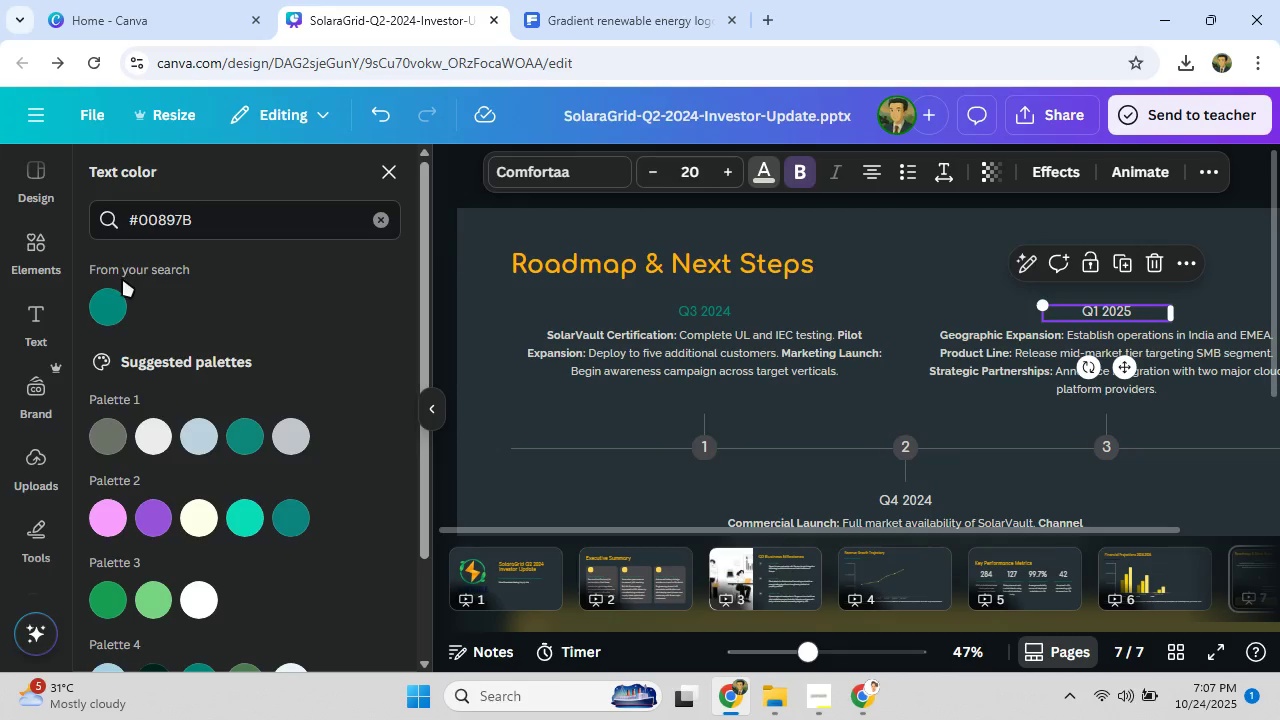 
left_click([111, 305])
 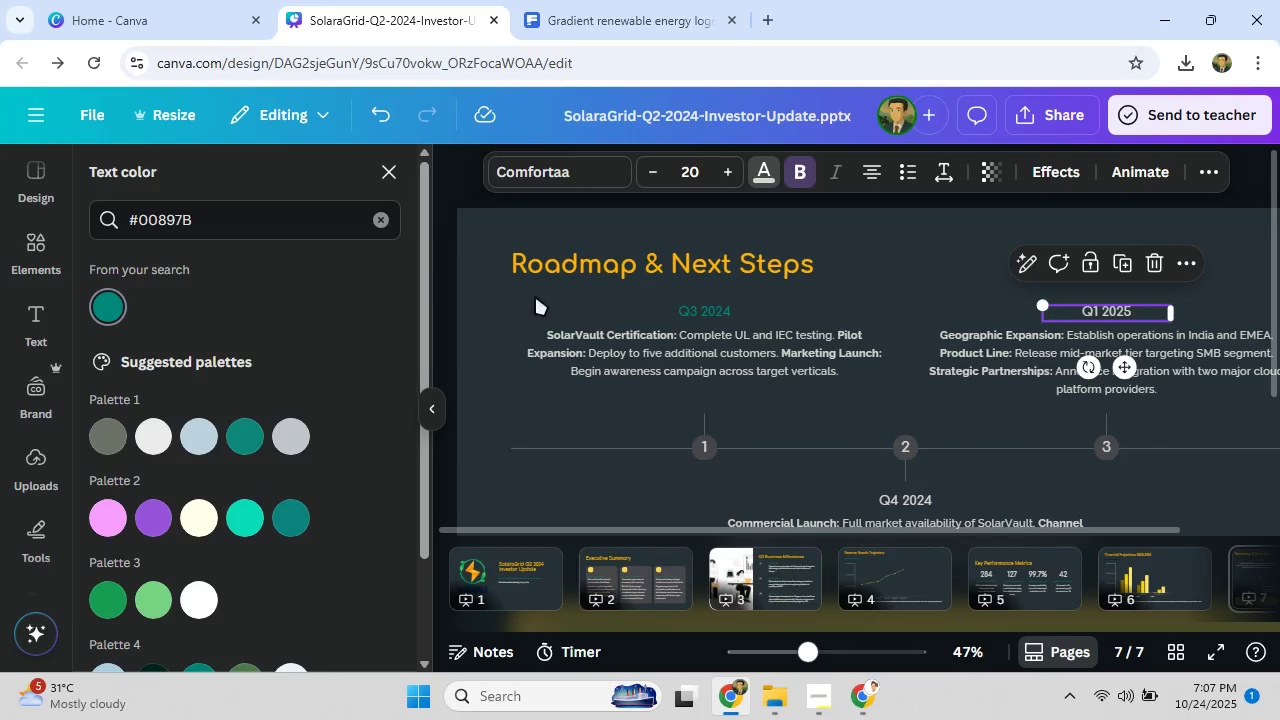 
scroll: coordinate [863, 452], scroll_direction: down, amount: 2.0
 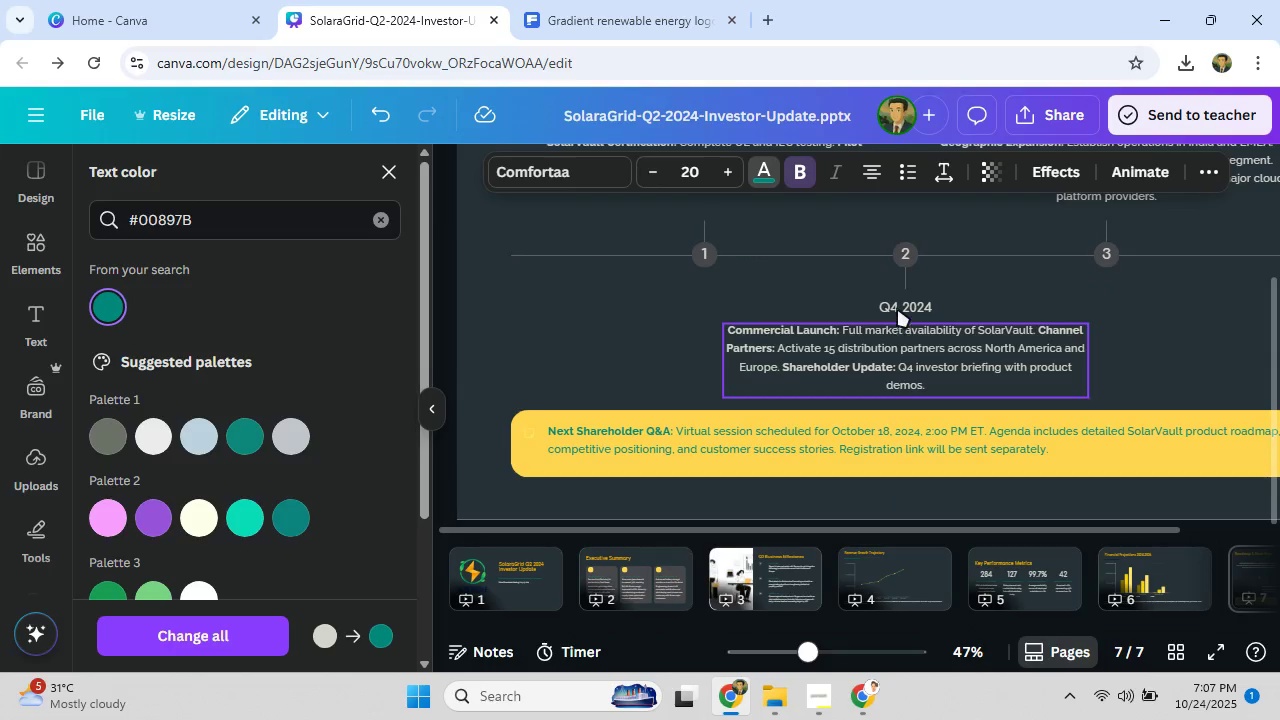 
left_click([897, 308])
 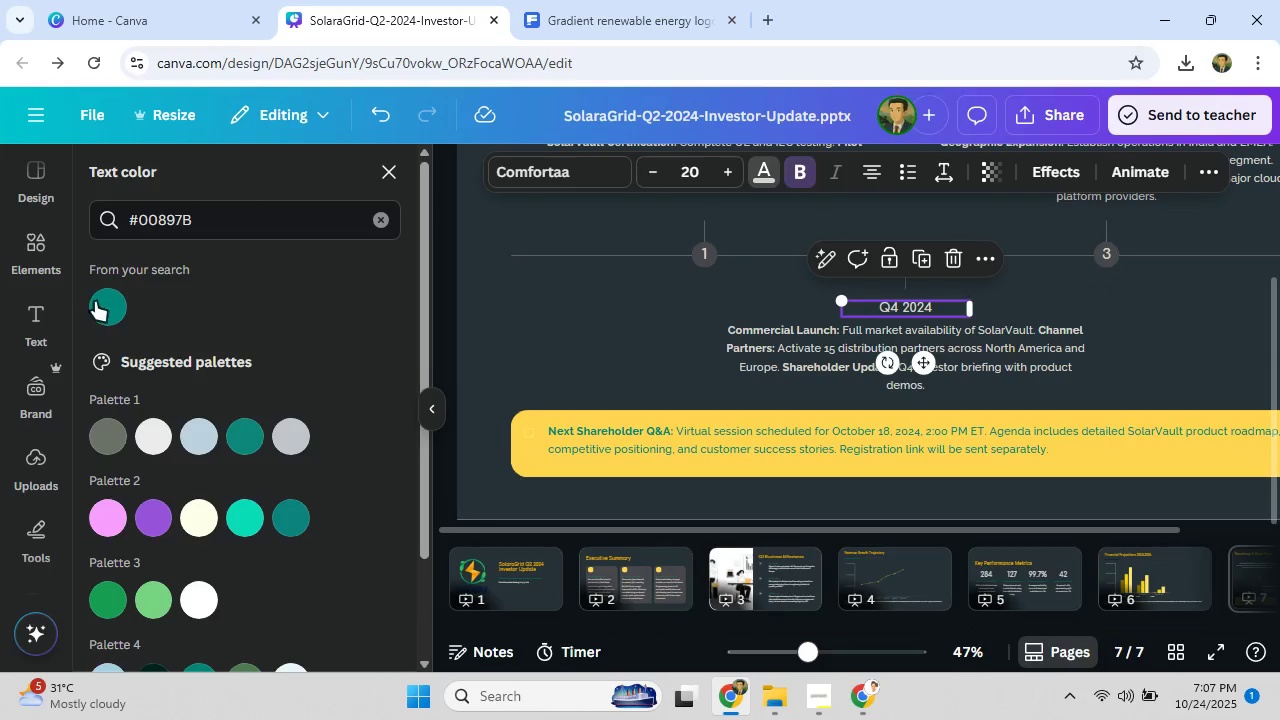 
left_click([96, 301])